 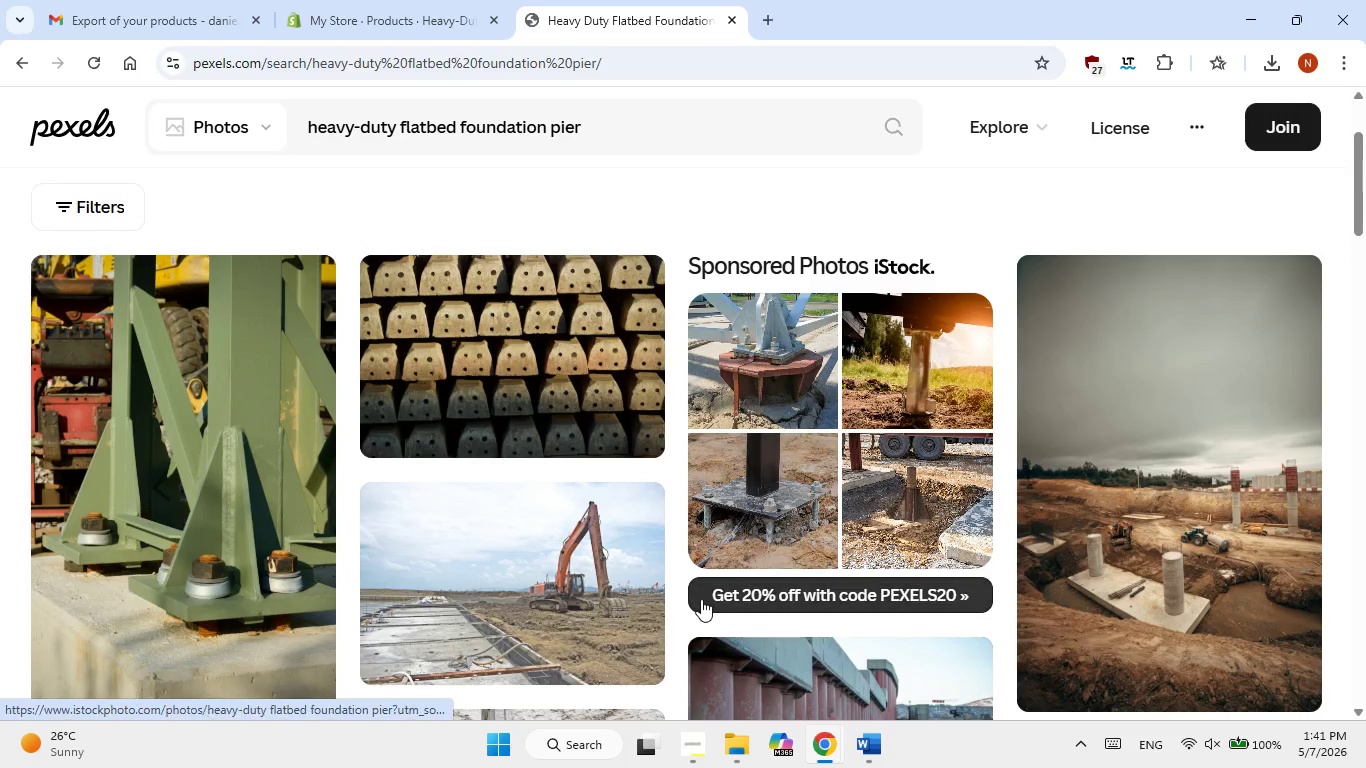 
left_click([593, 424])
 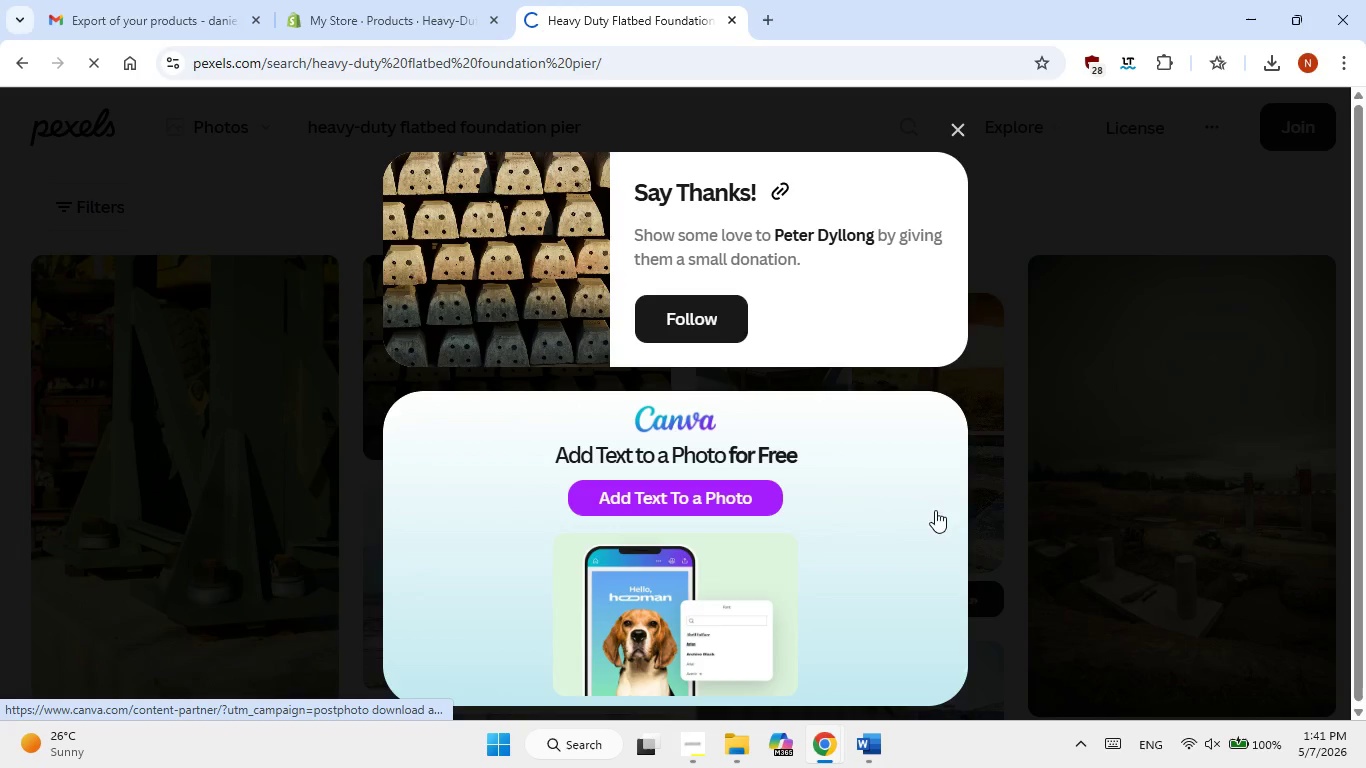 
left_click([1014, 511])
 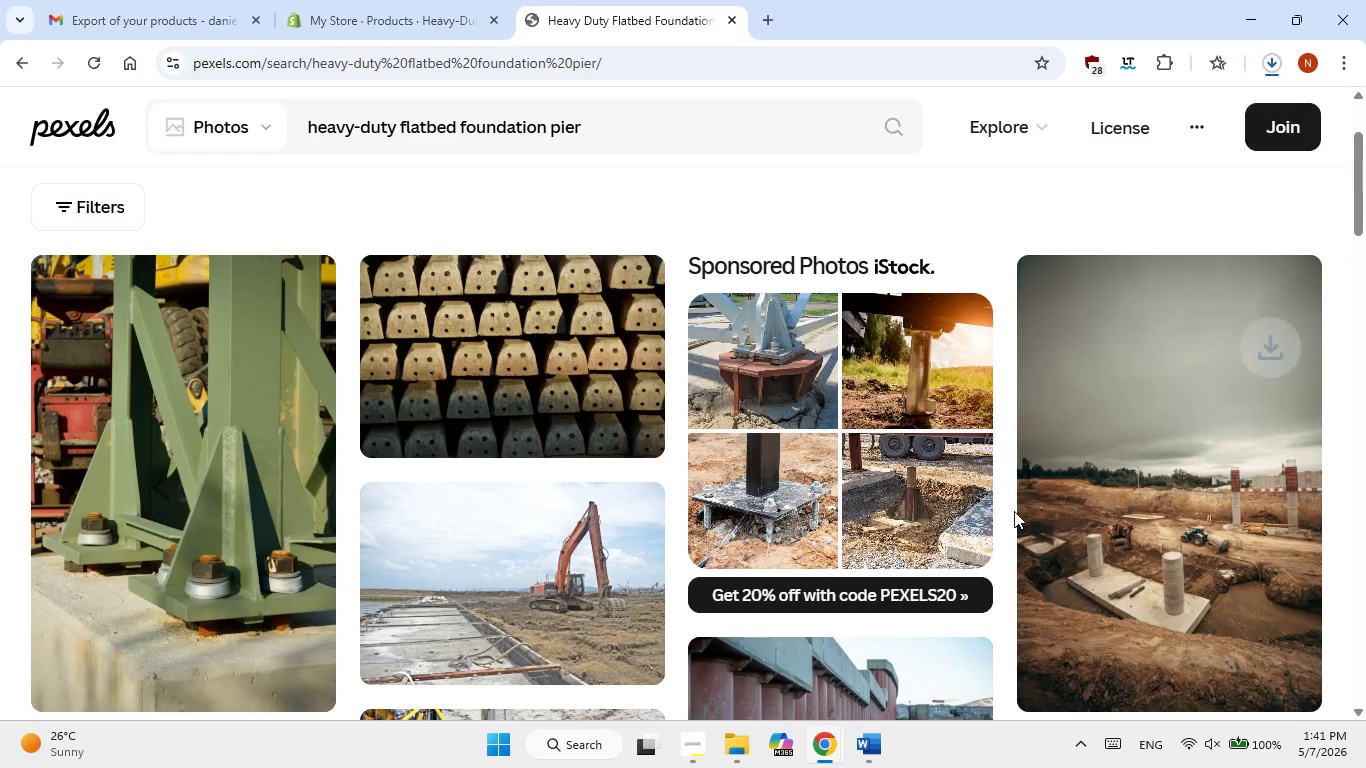 
scroll: coordinate [995, 504], scroll_direction: down, amount: 2.0
 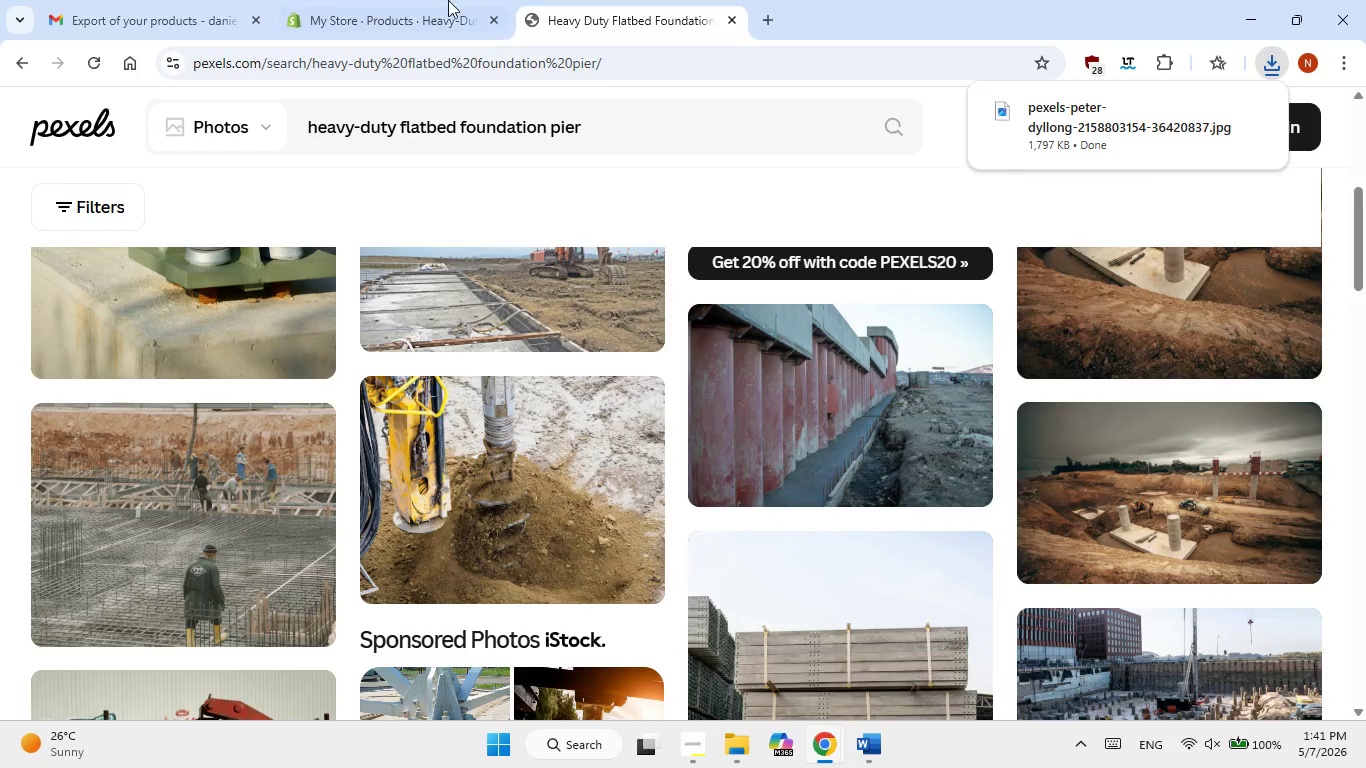 
left_click([413, 0])
 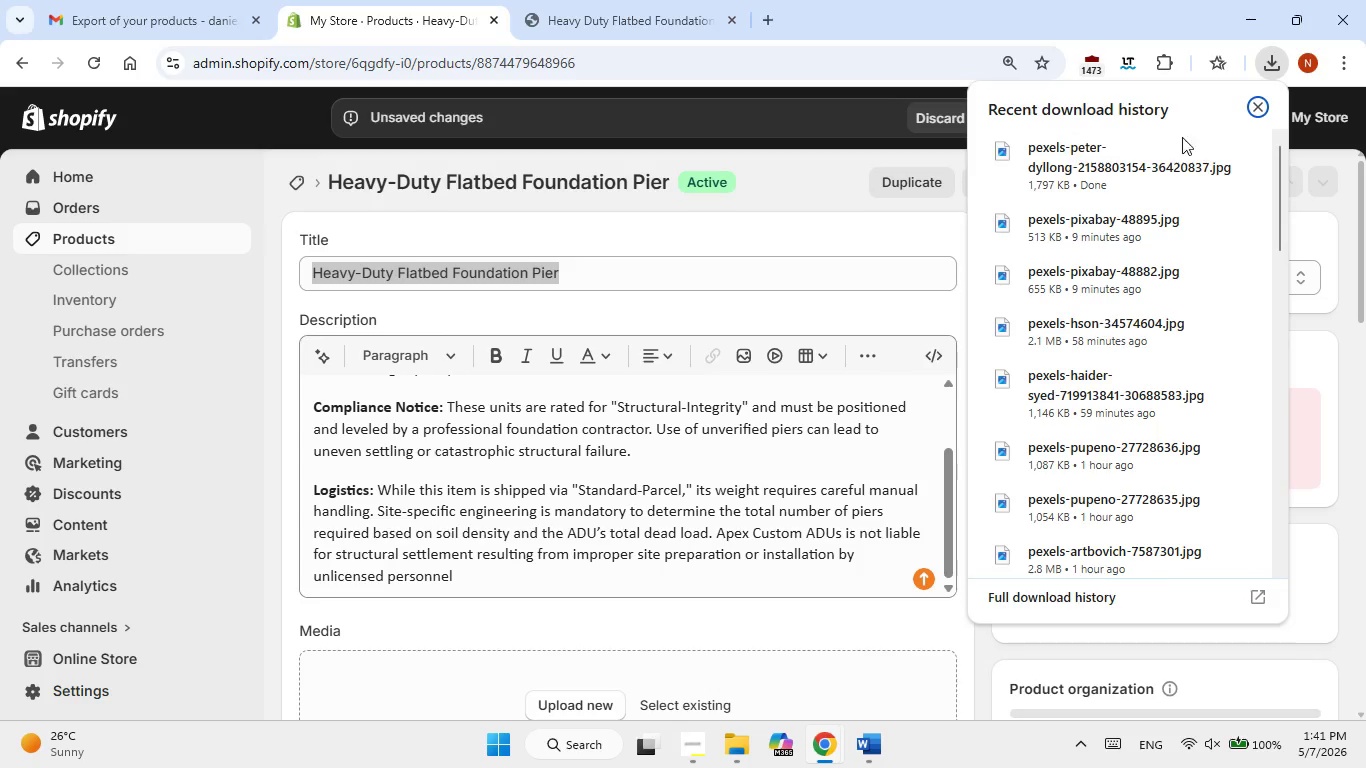 
left_click_drag(start_coordinate=[1007, 160], to_coordinate=[590, 701])
 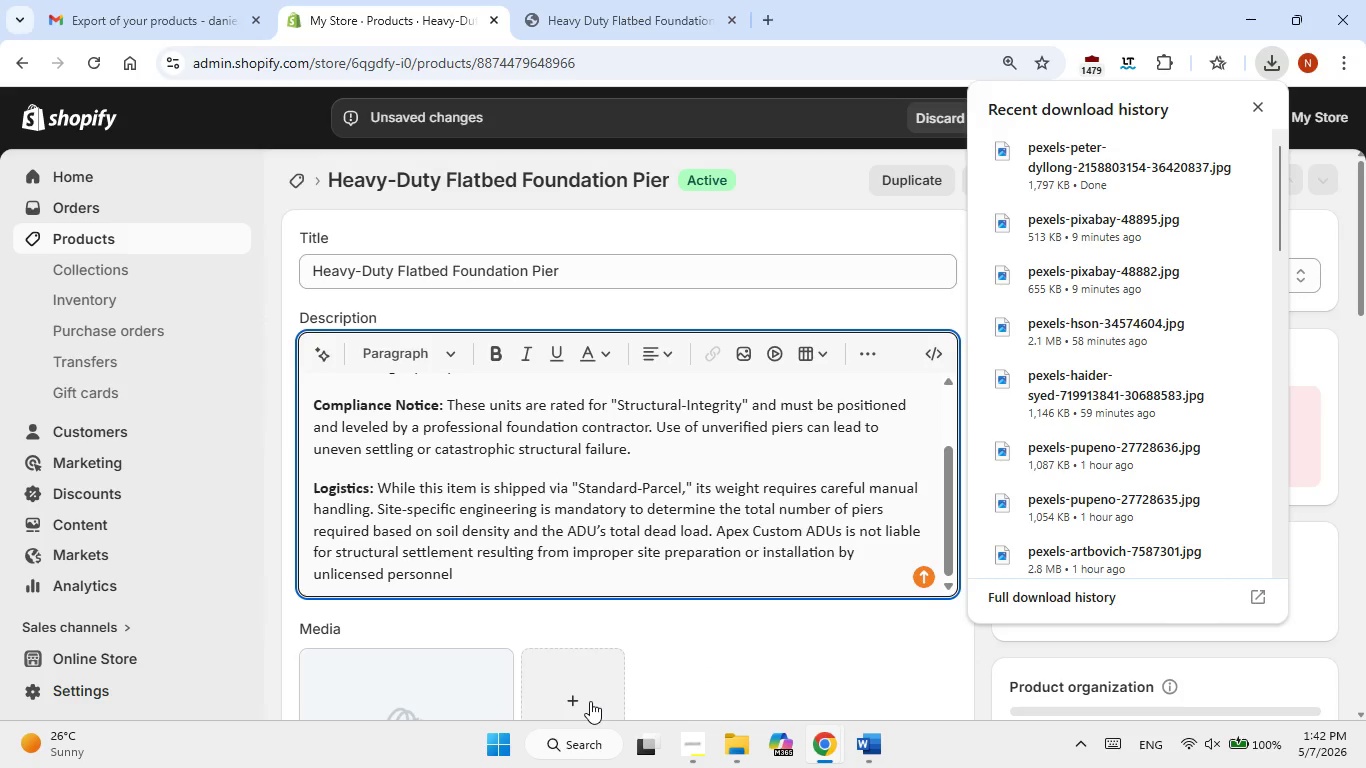 
wait(16.42)
 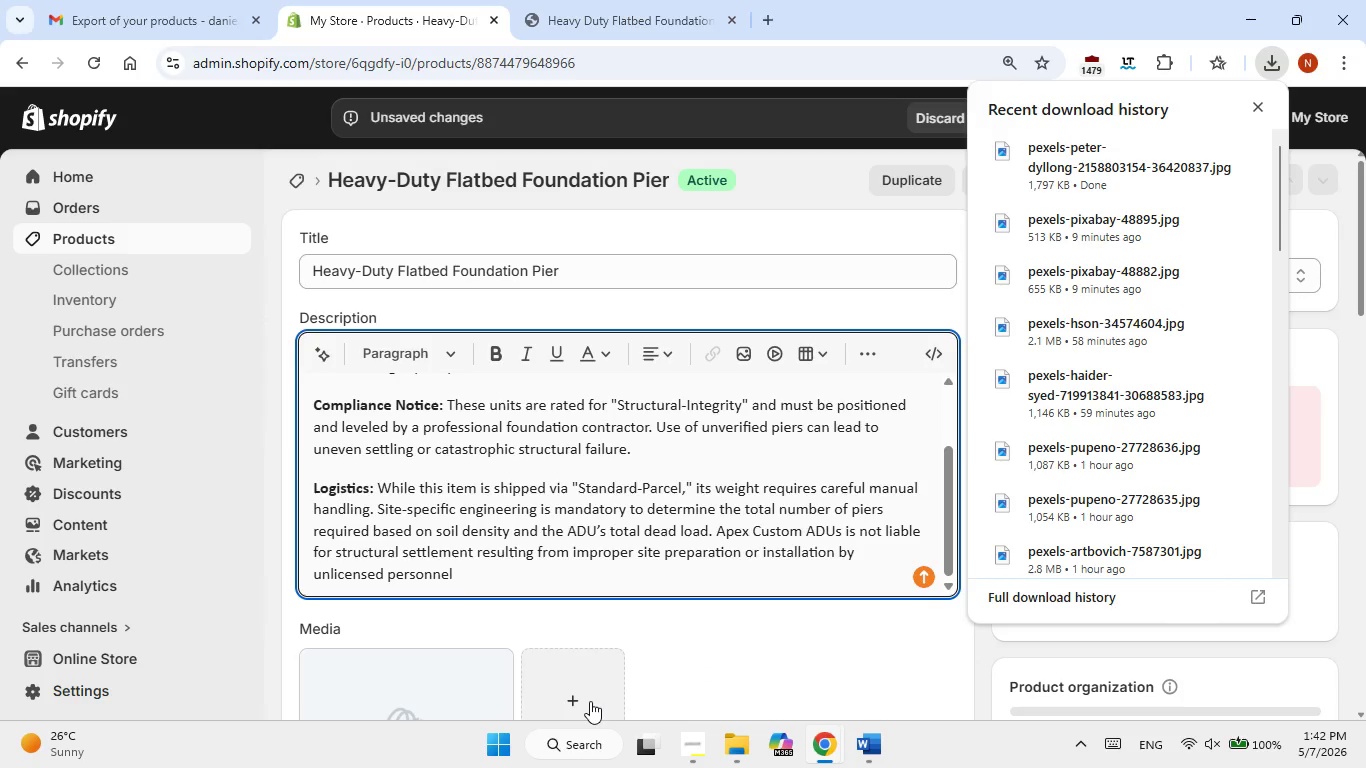 
scroll: coordinate [761, 555], scroll_direction: down, amount: 3.0
 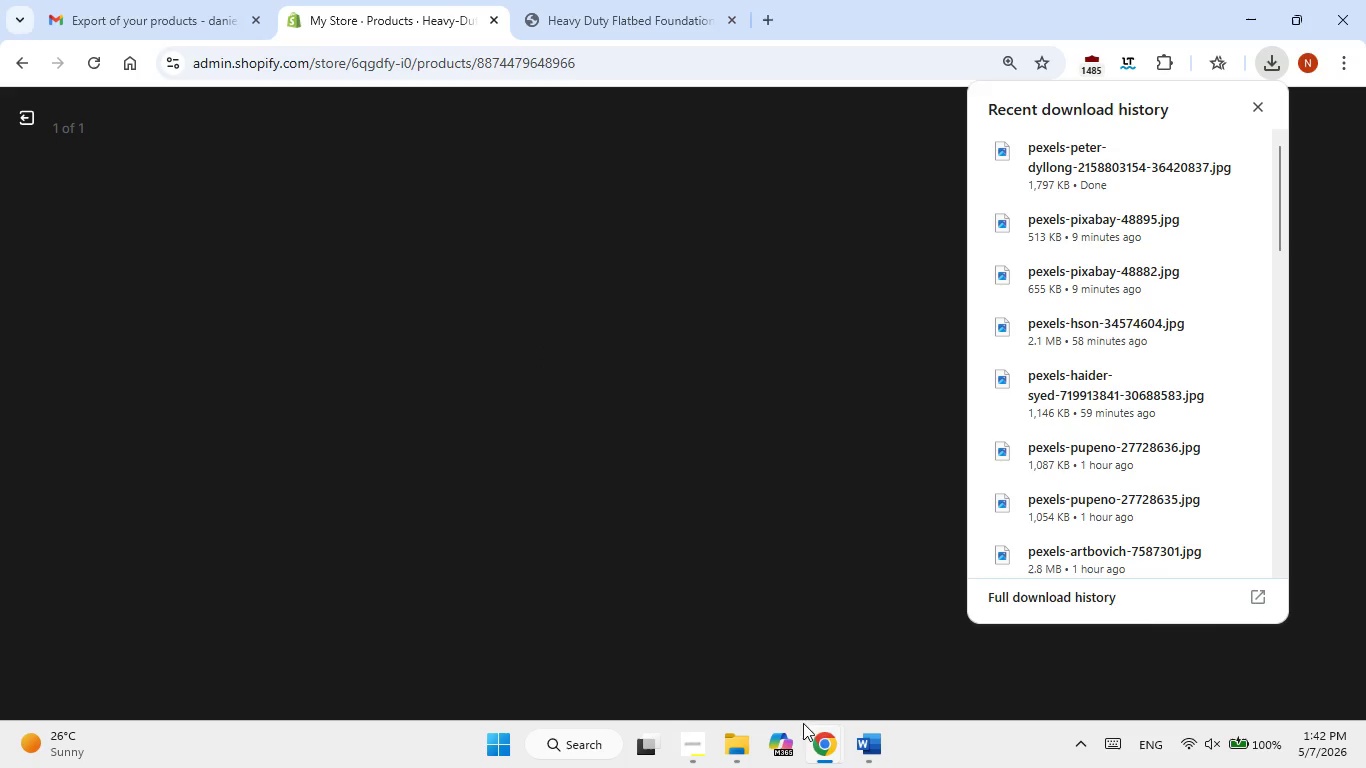 
left_click([882, 754])
 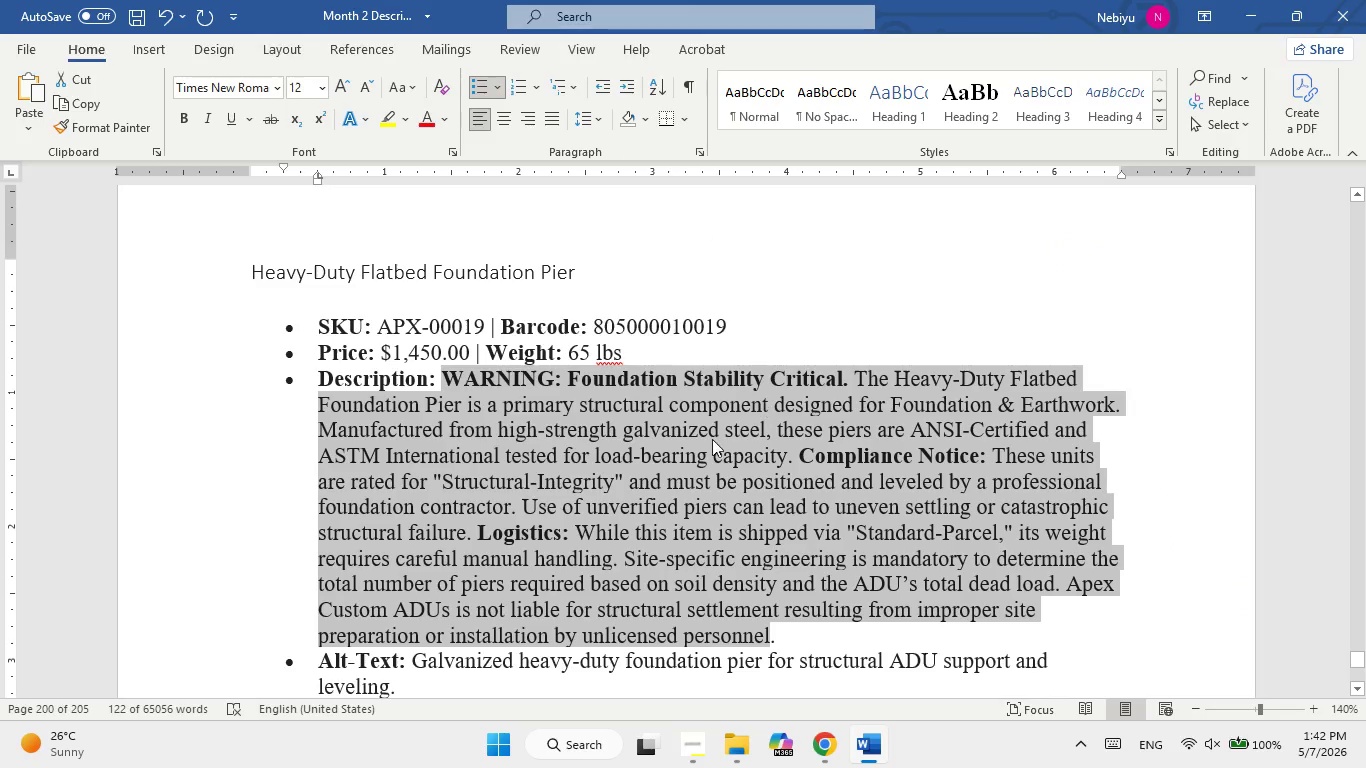 
scroll: coordinate [684, 477], scroll_direction: down, amount: 1.0
 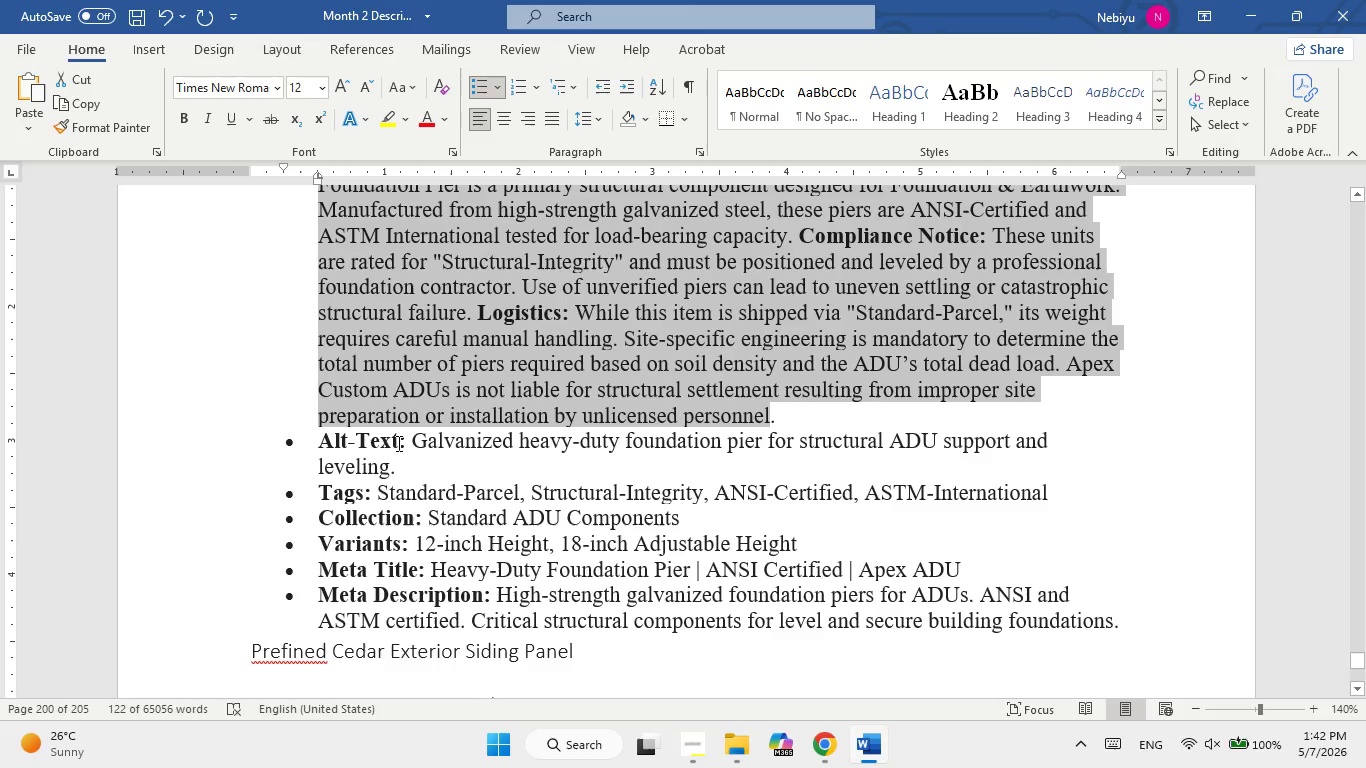 
left_click_drag(start_coordinate=[419, 439], to_coordinate=[403, 463])
 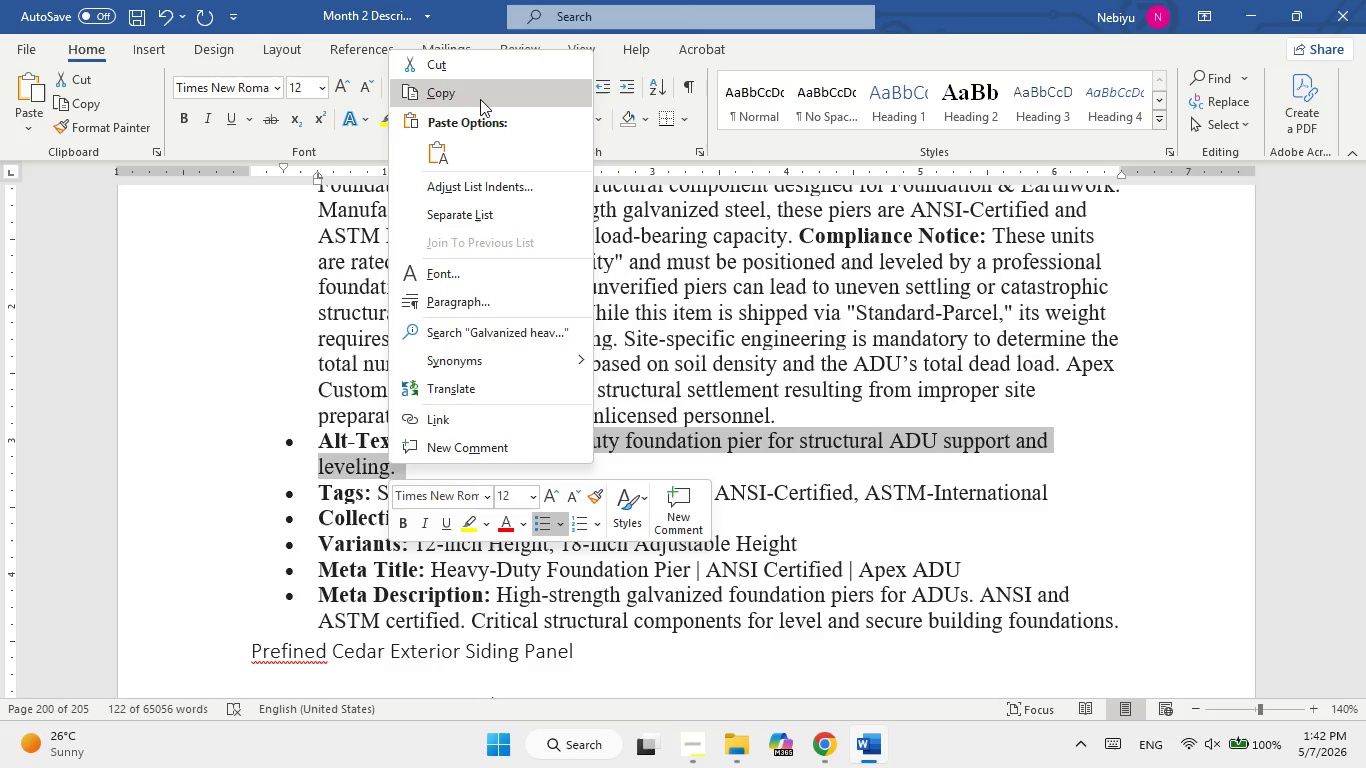 
left_click([480, 99])
 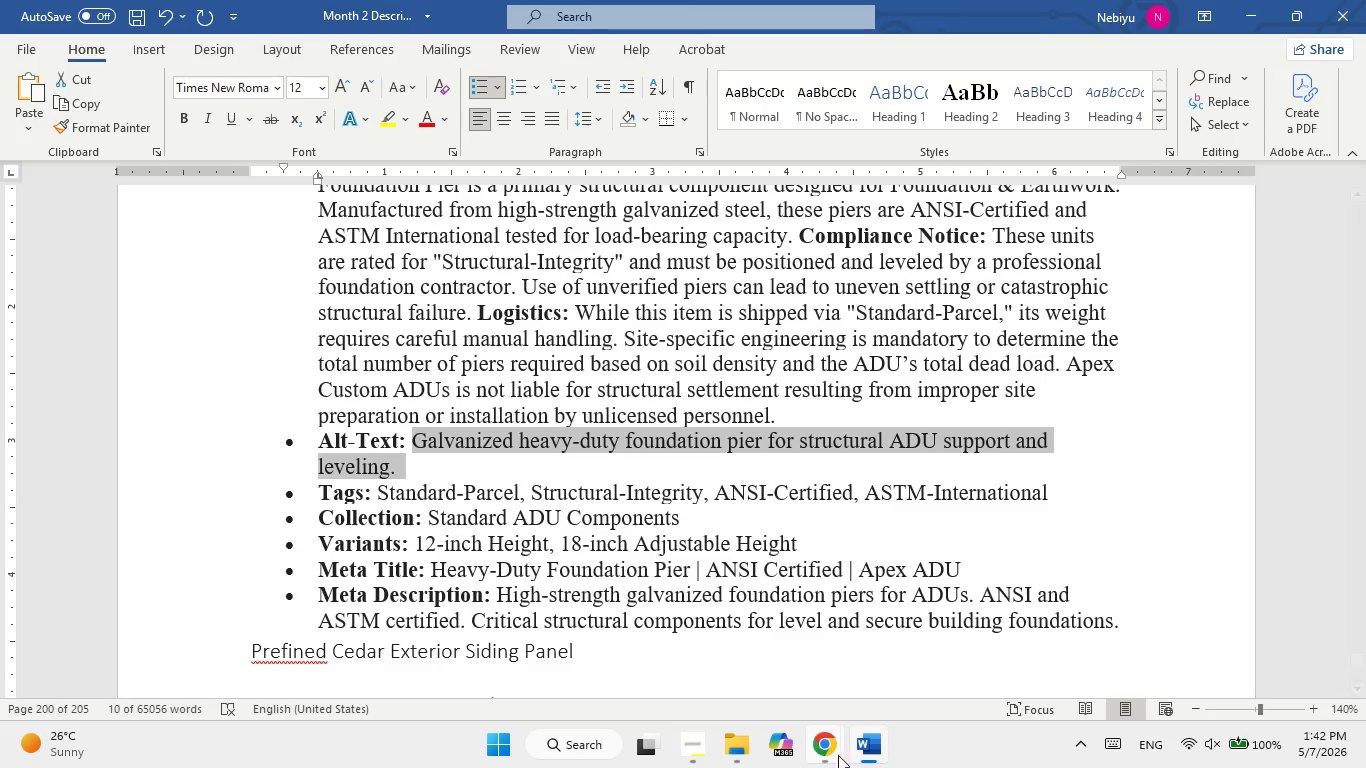 
left_click([875, 736])
 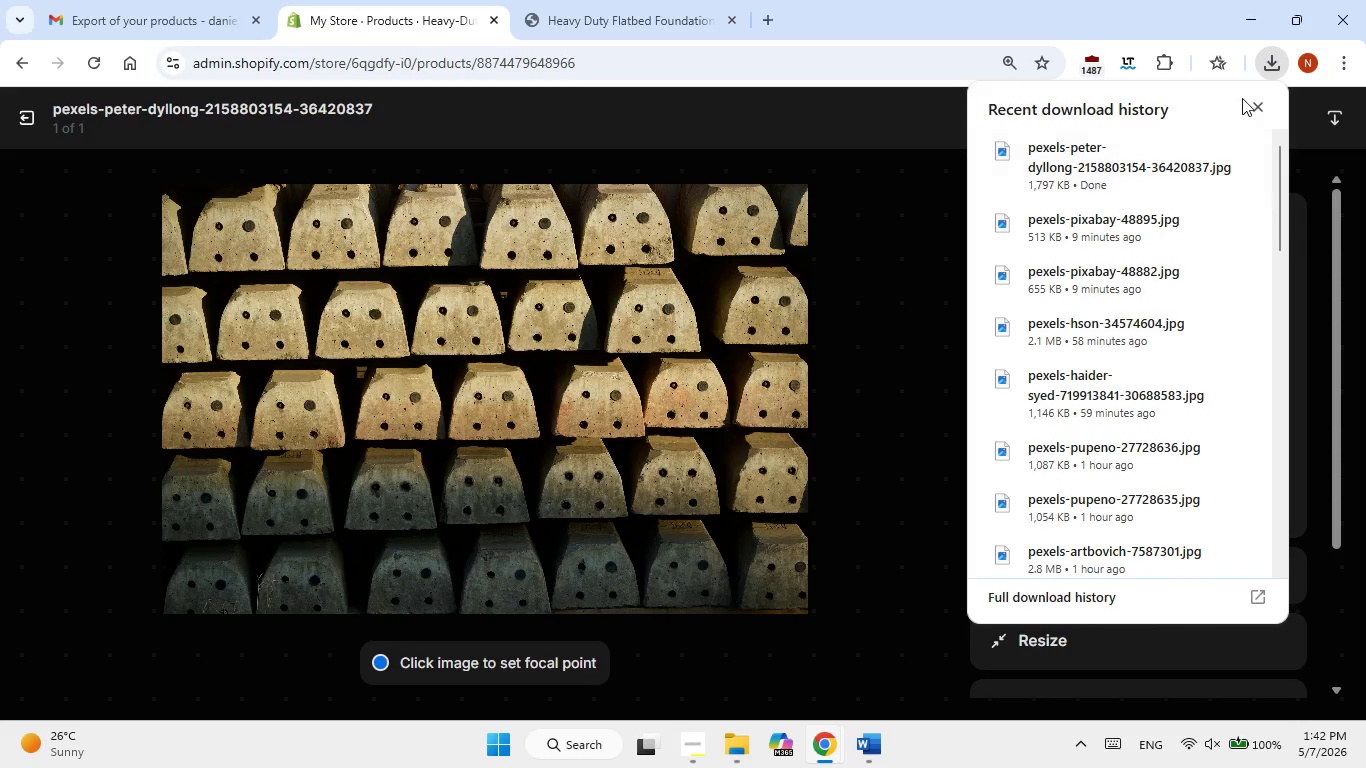 
left_click([1255, 105])
 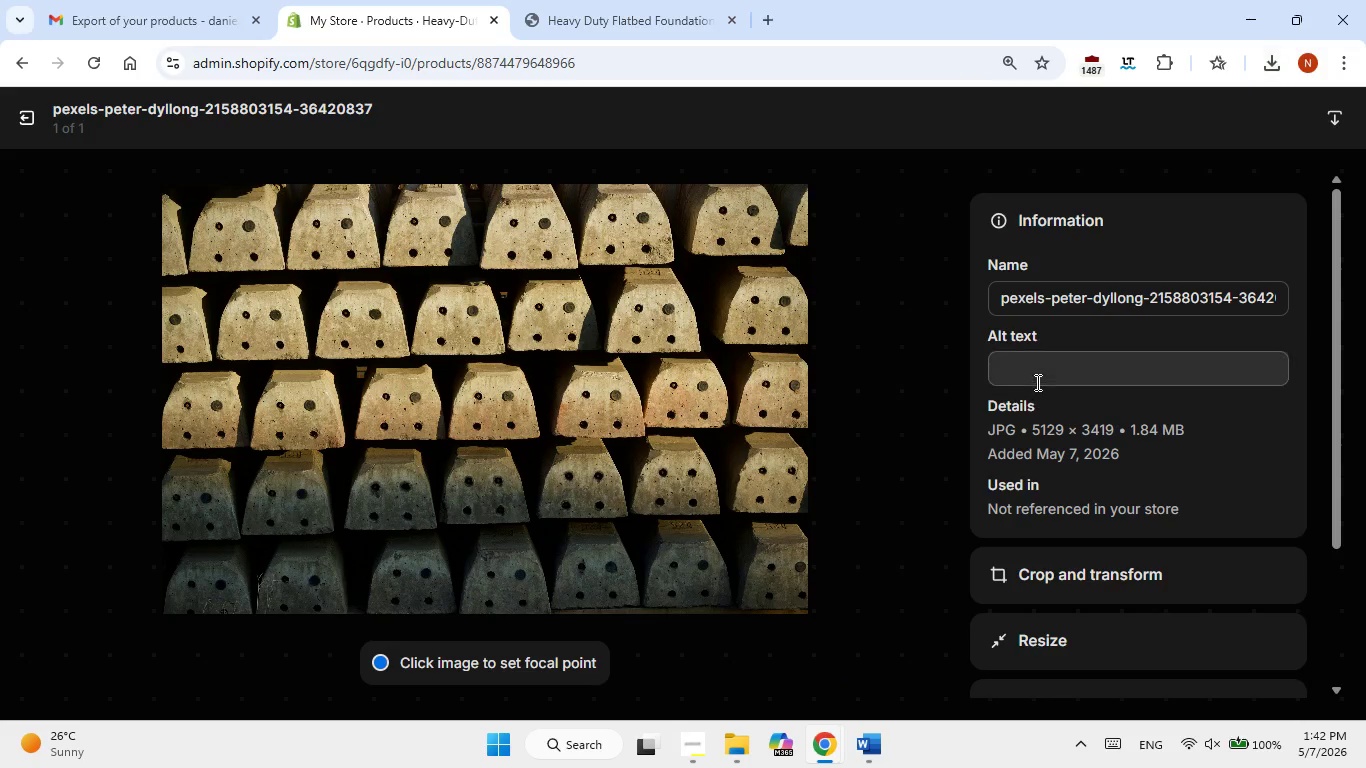 
left_click([1045, 353])
 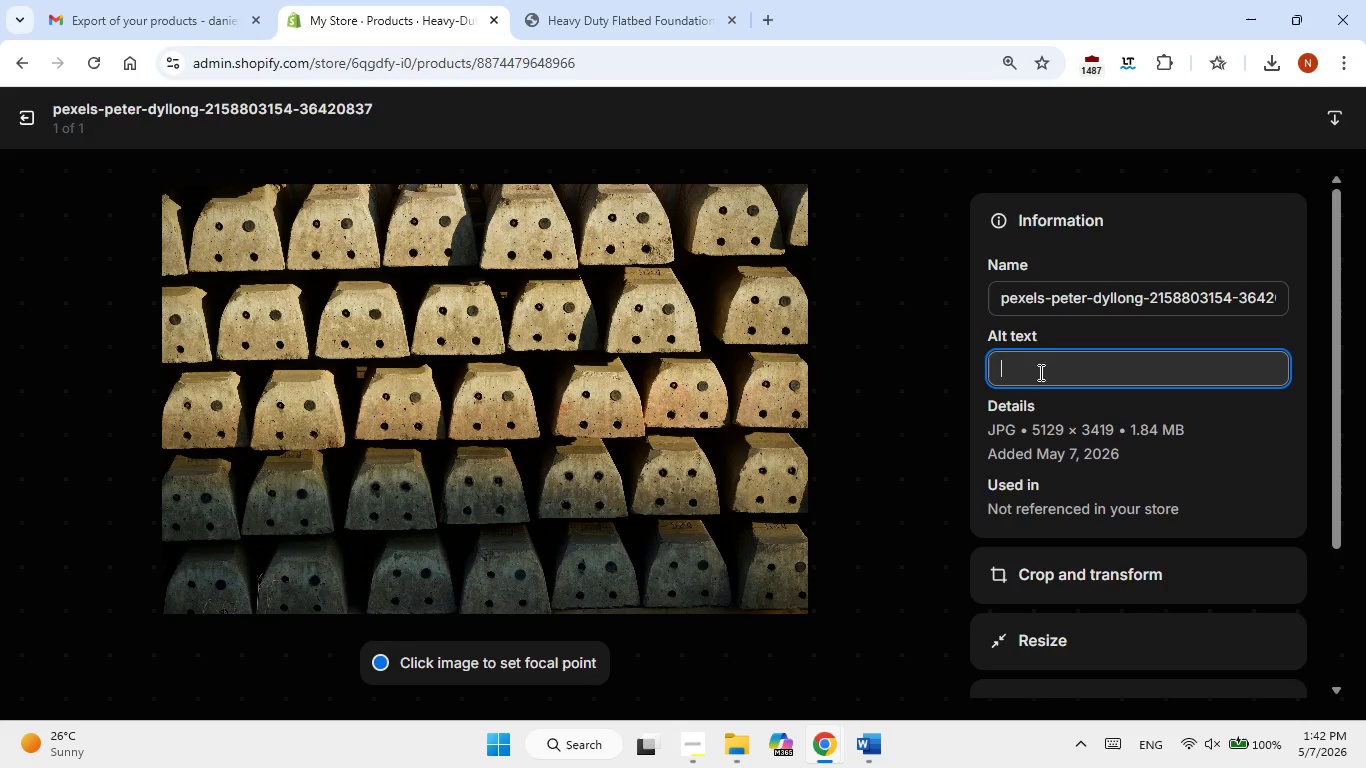 
right_click([1039, 372])
 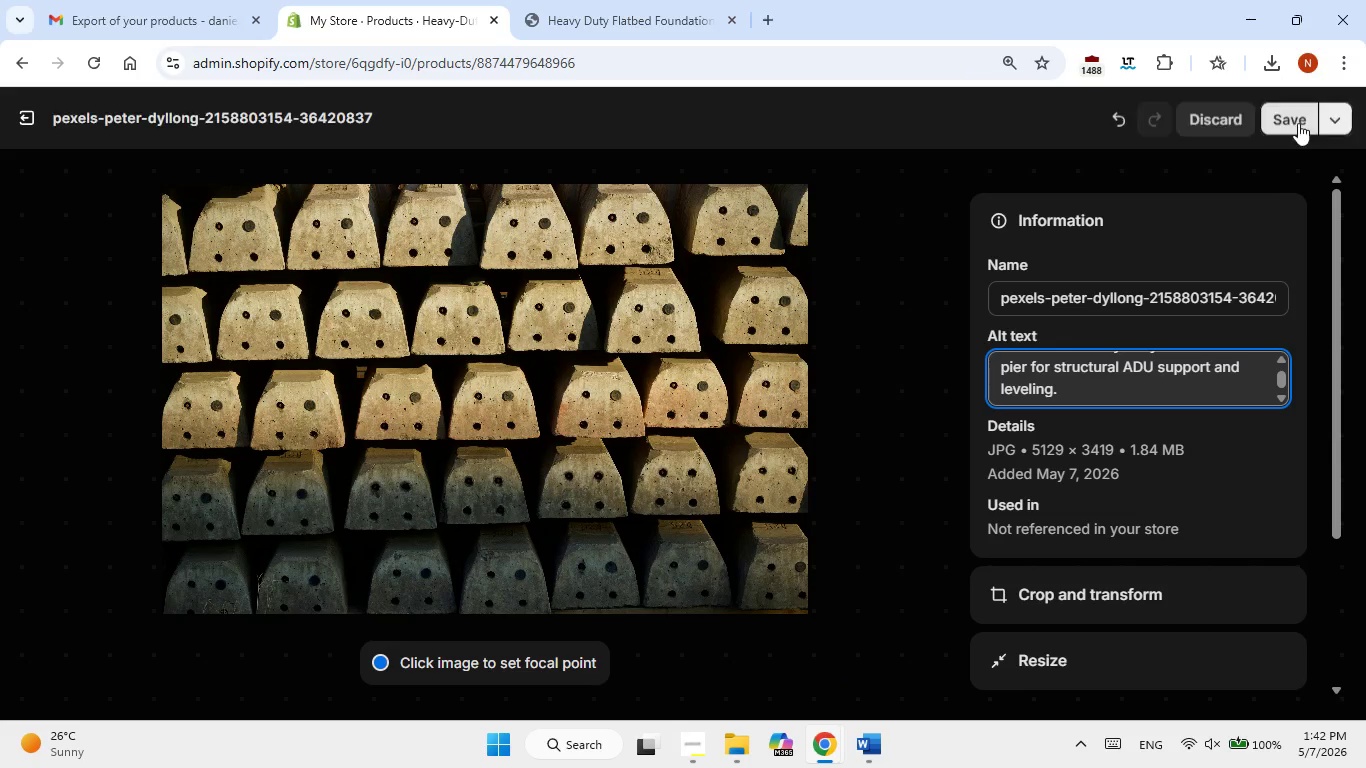 
left_click([1298, 121])
 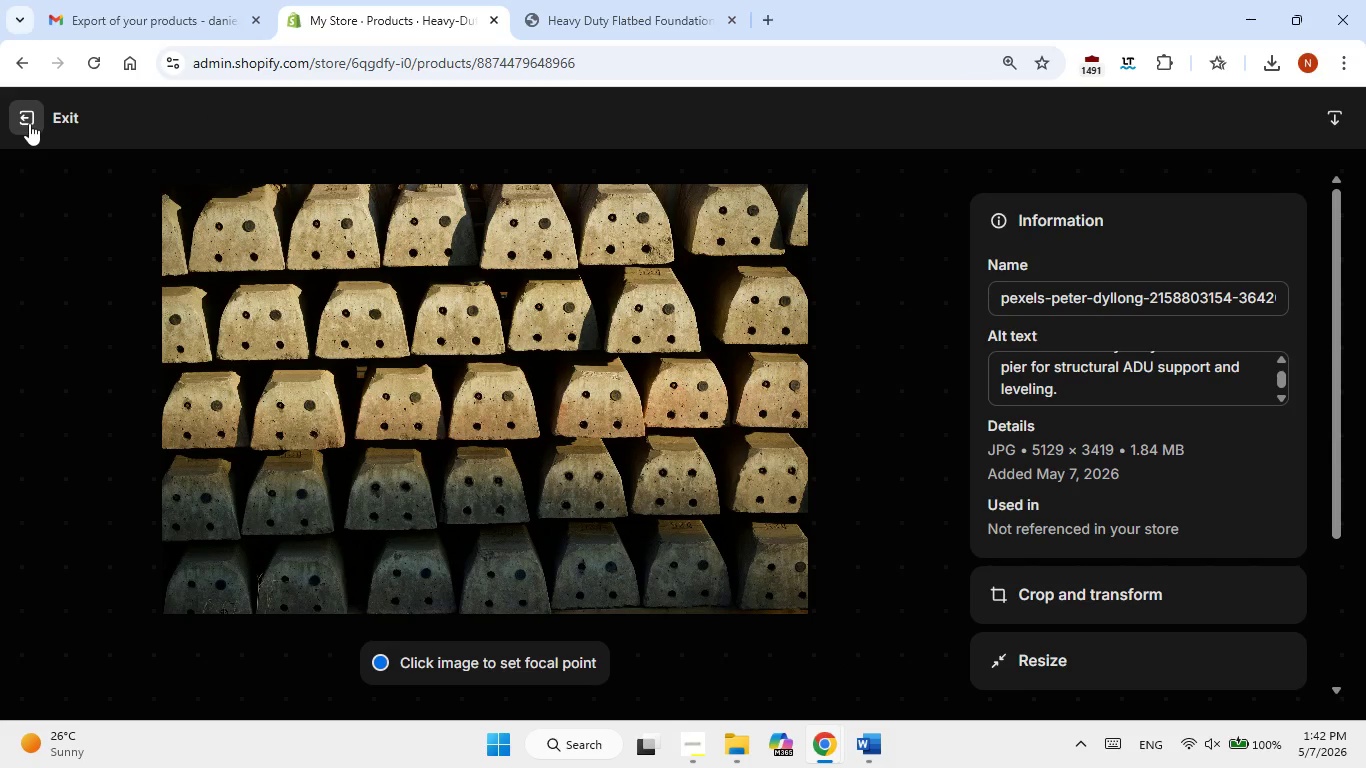 
wait(9.58)
 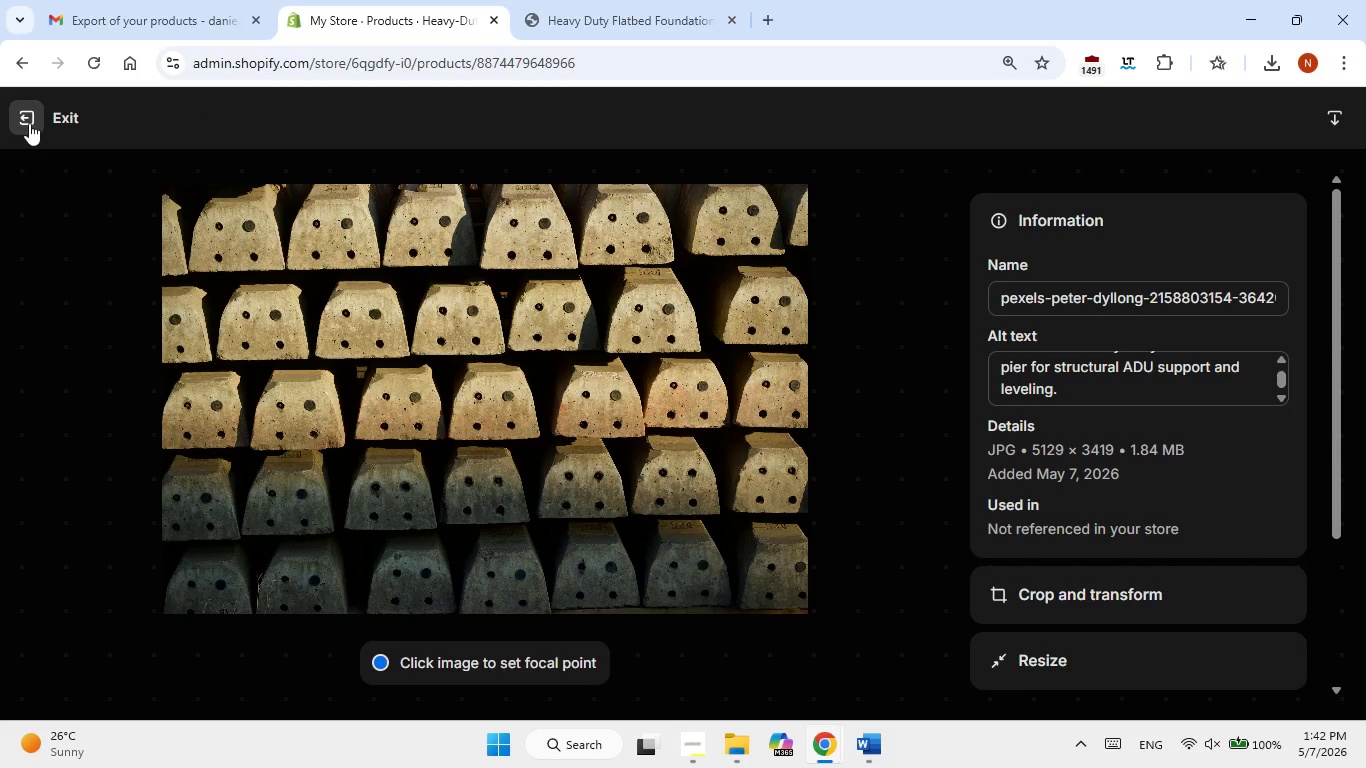 
left_click([29, 123])
 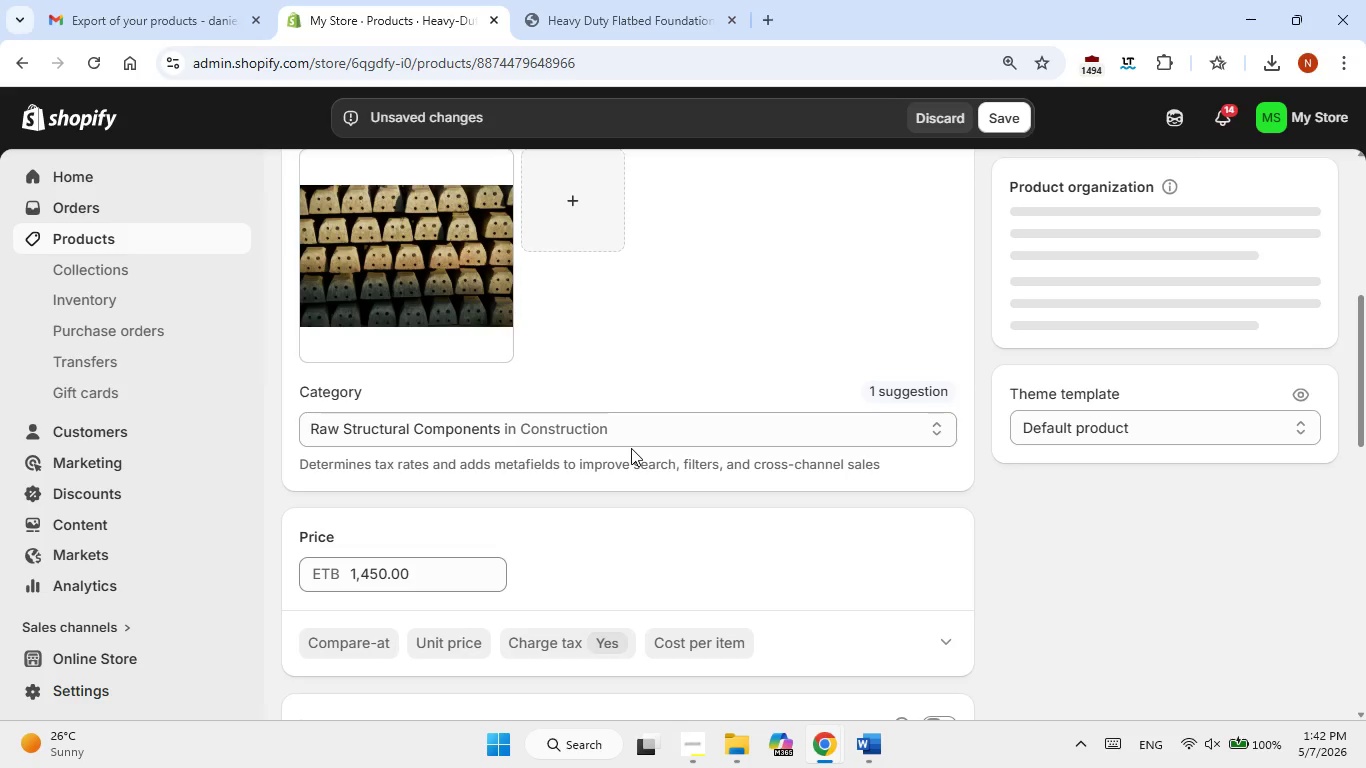 
wait(9.34)
 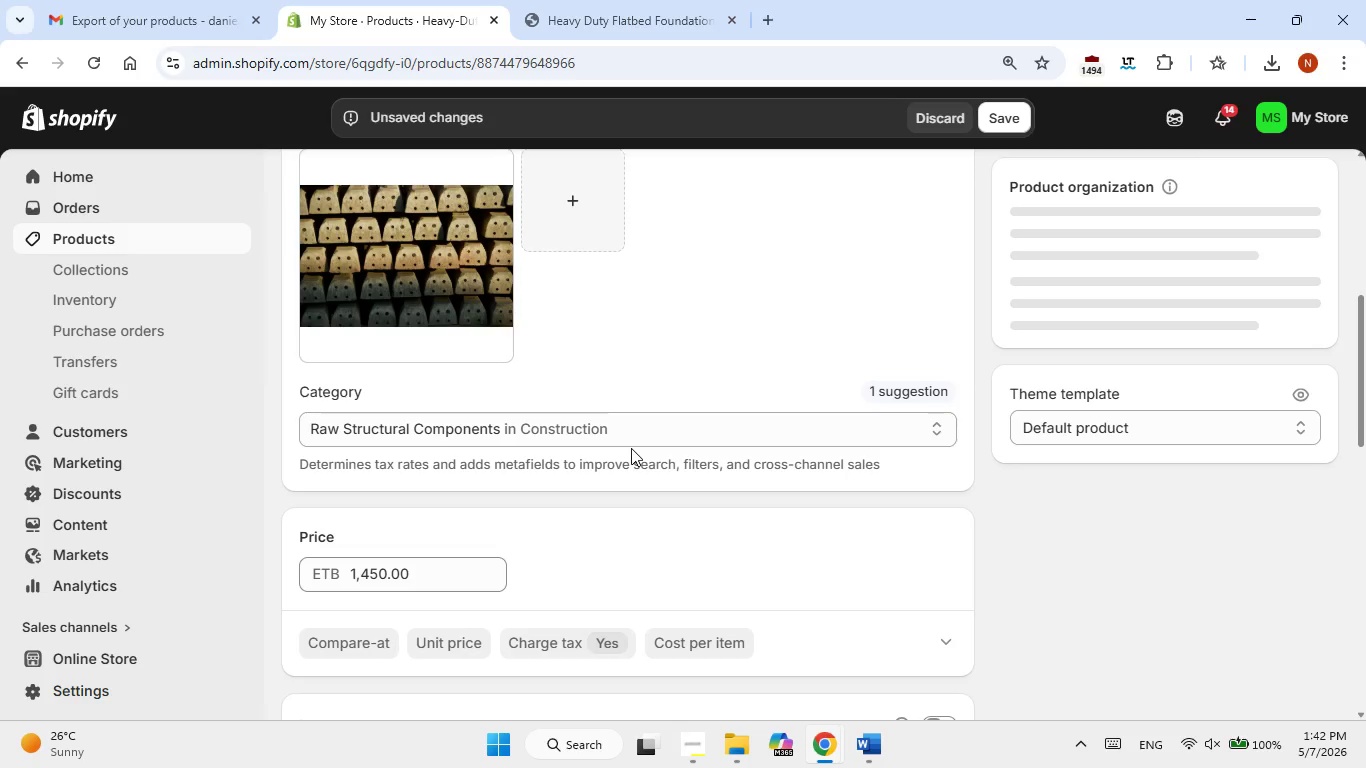 
scroll: coordinate [631, 448], scroll_direction: down, amount: 3.0
 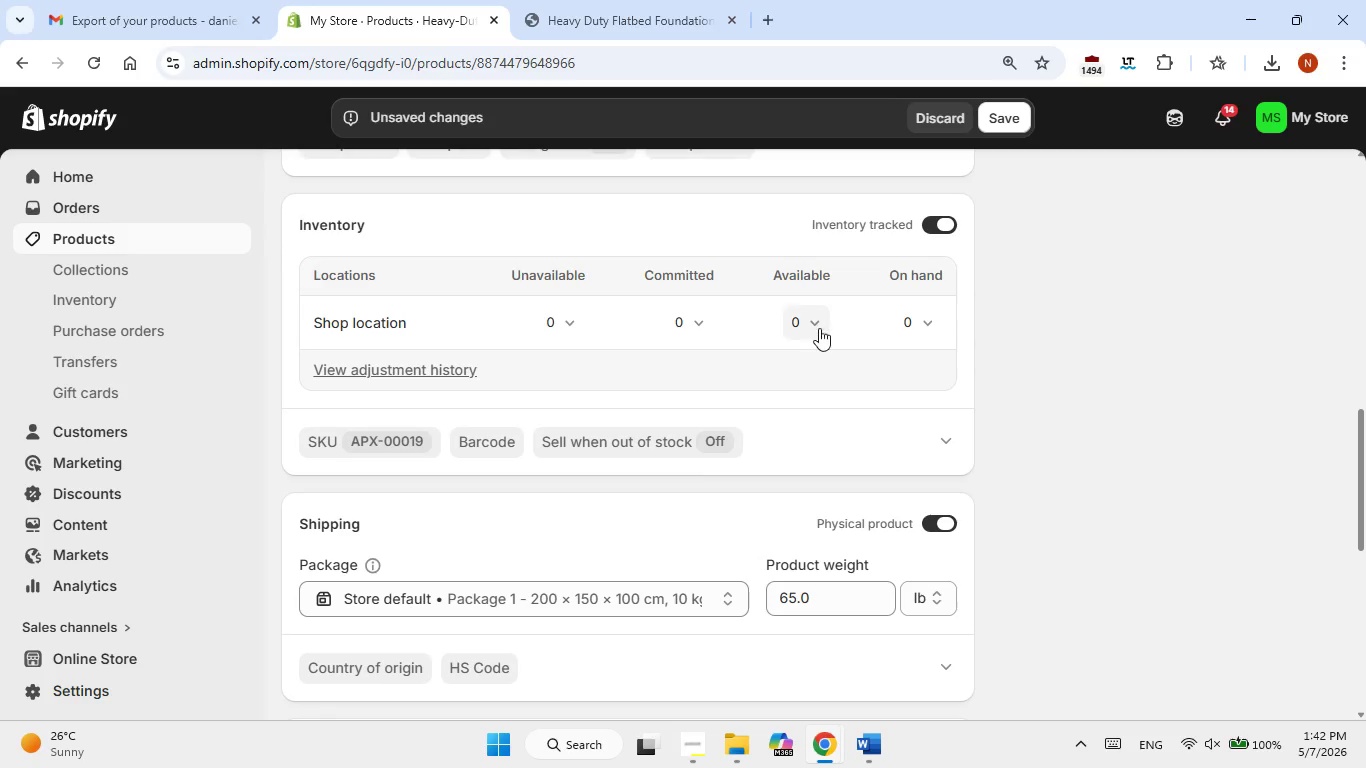 
double_click([793, 326])
 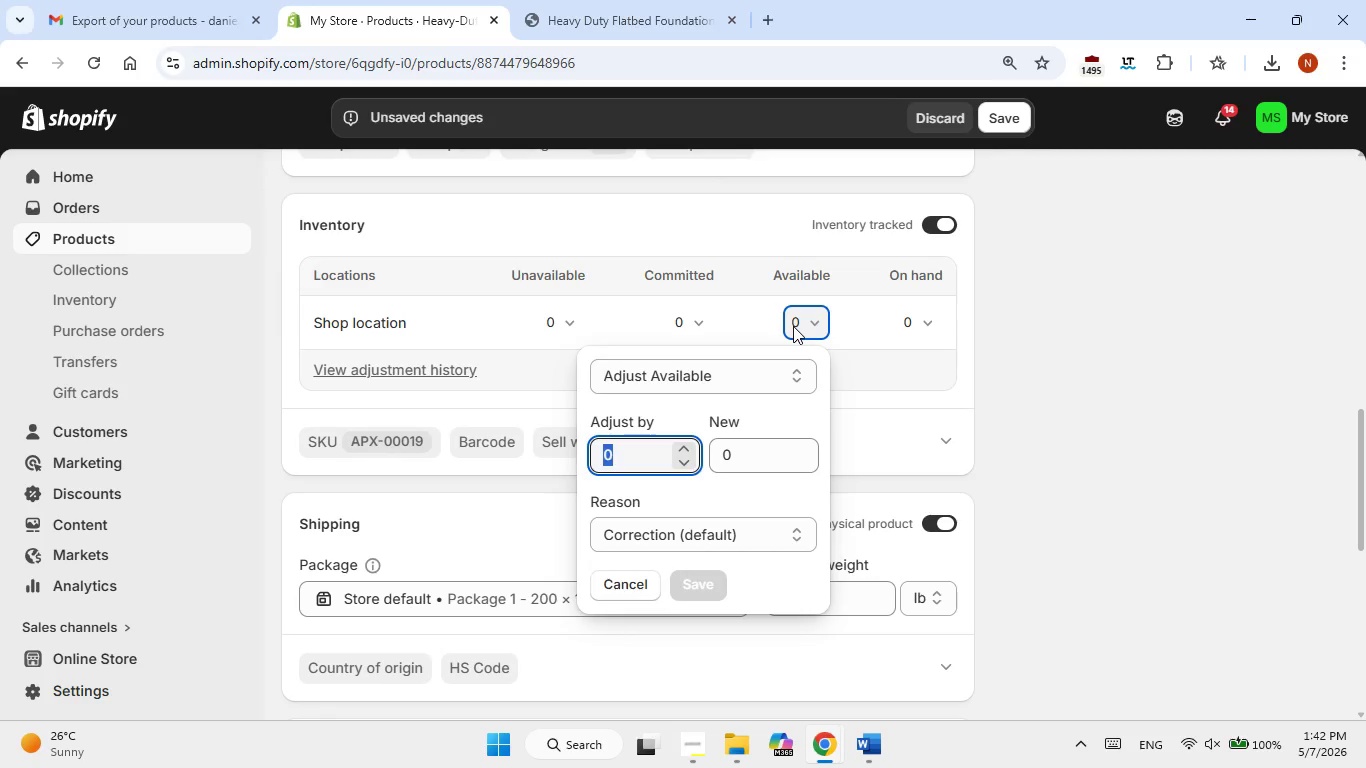 
key(Numpad2)
 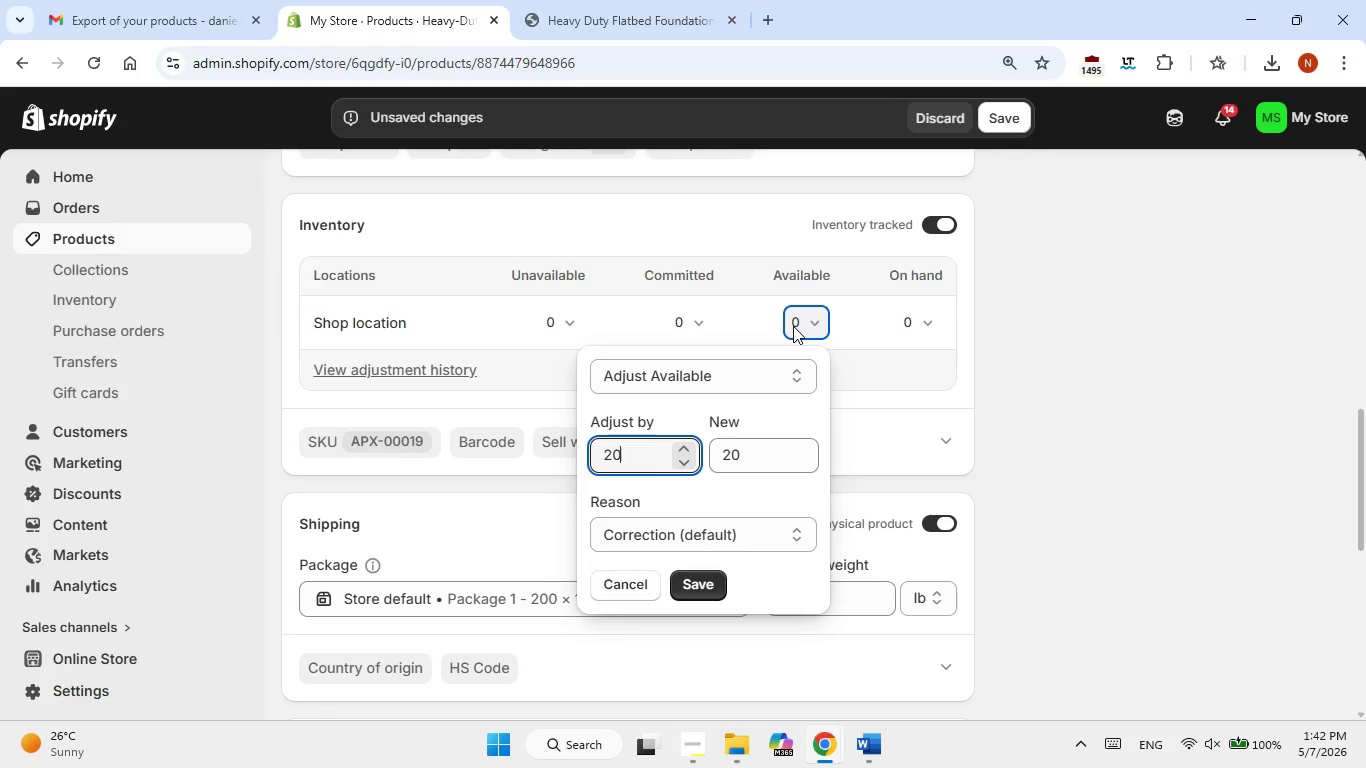 
key(Numpad0)
 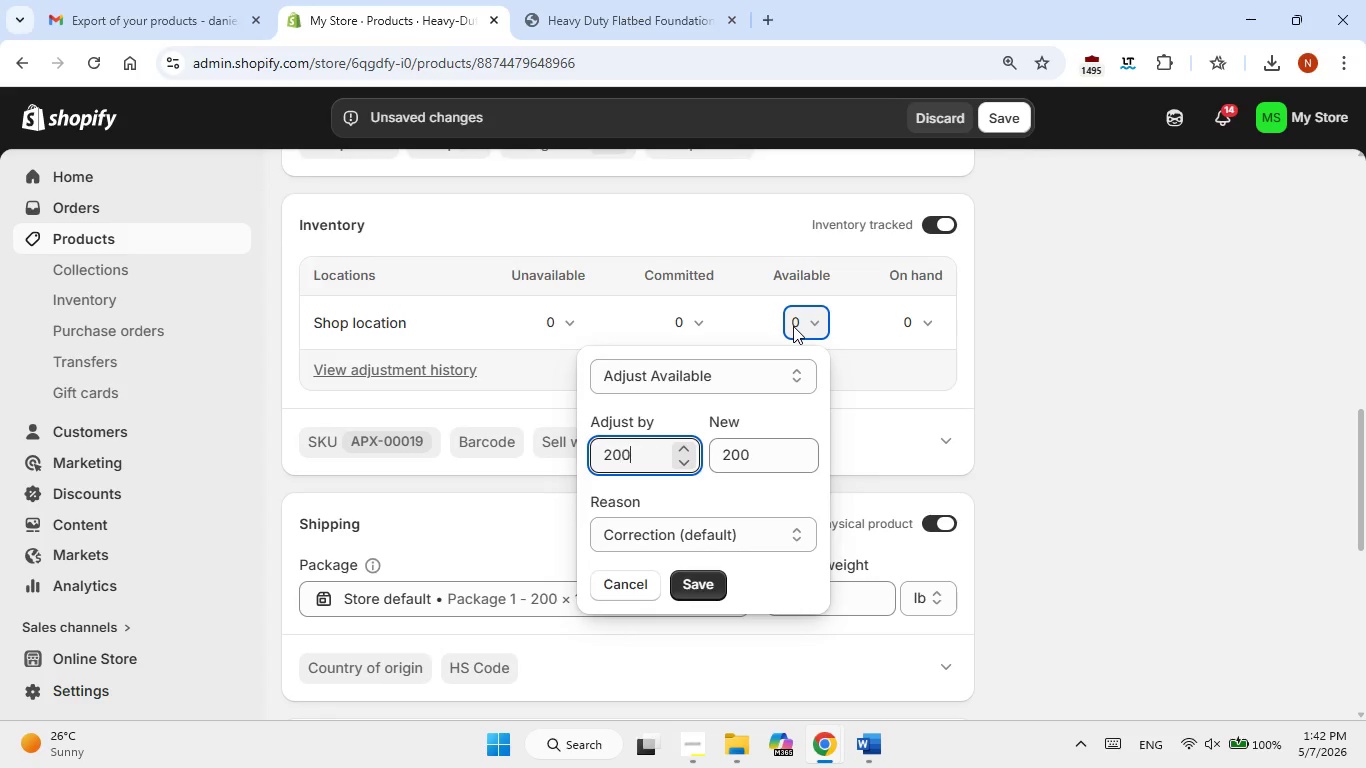 
key(Numpad0)
 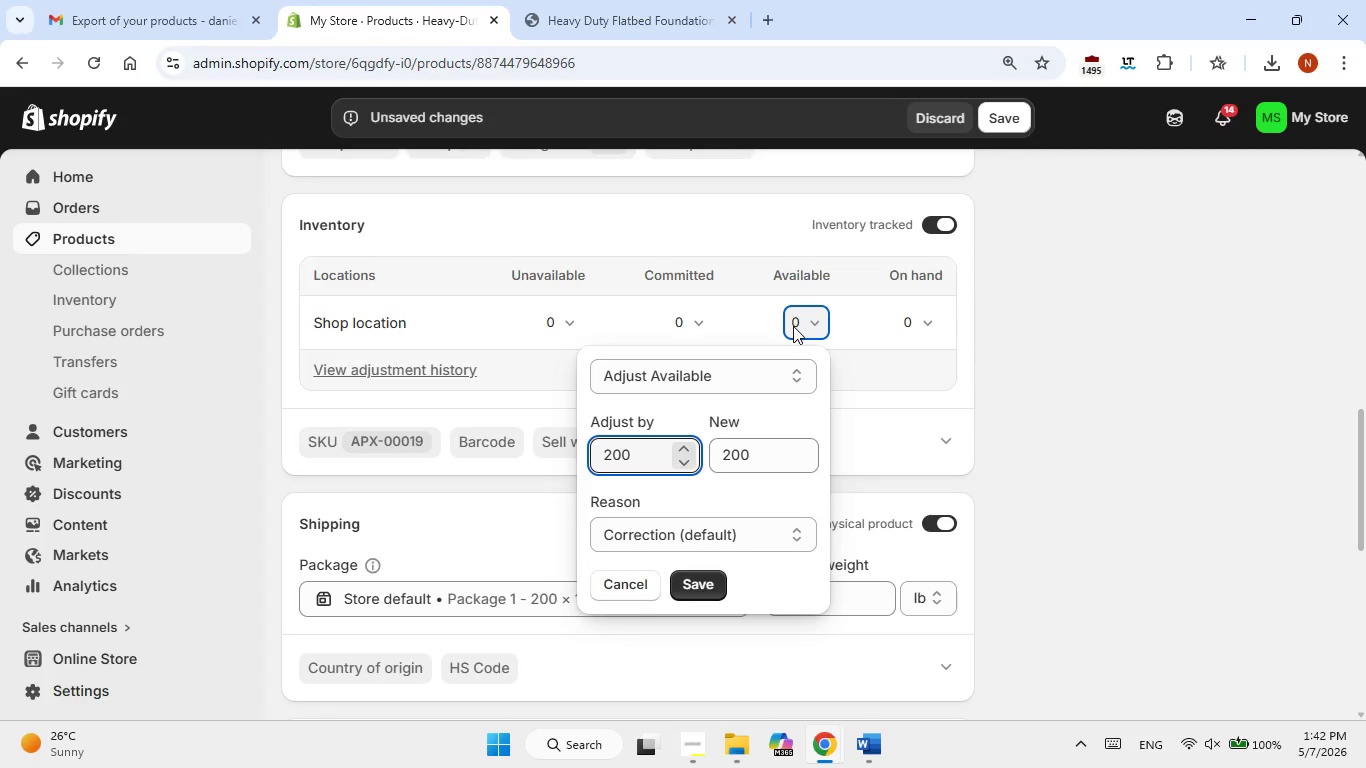 
key(NumpadEnter)
 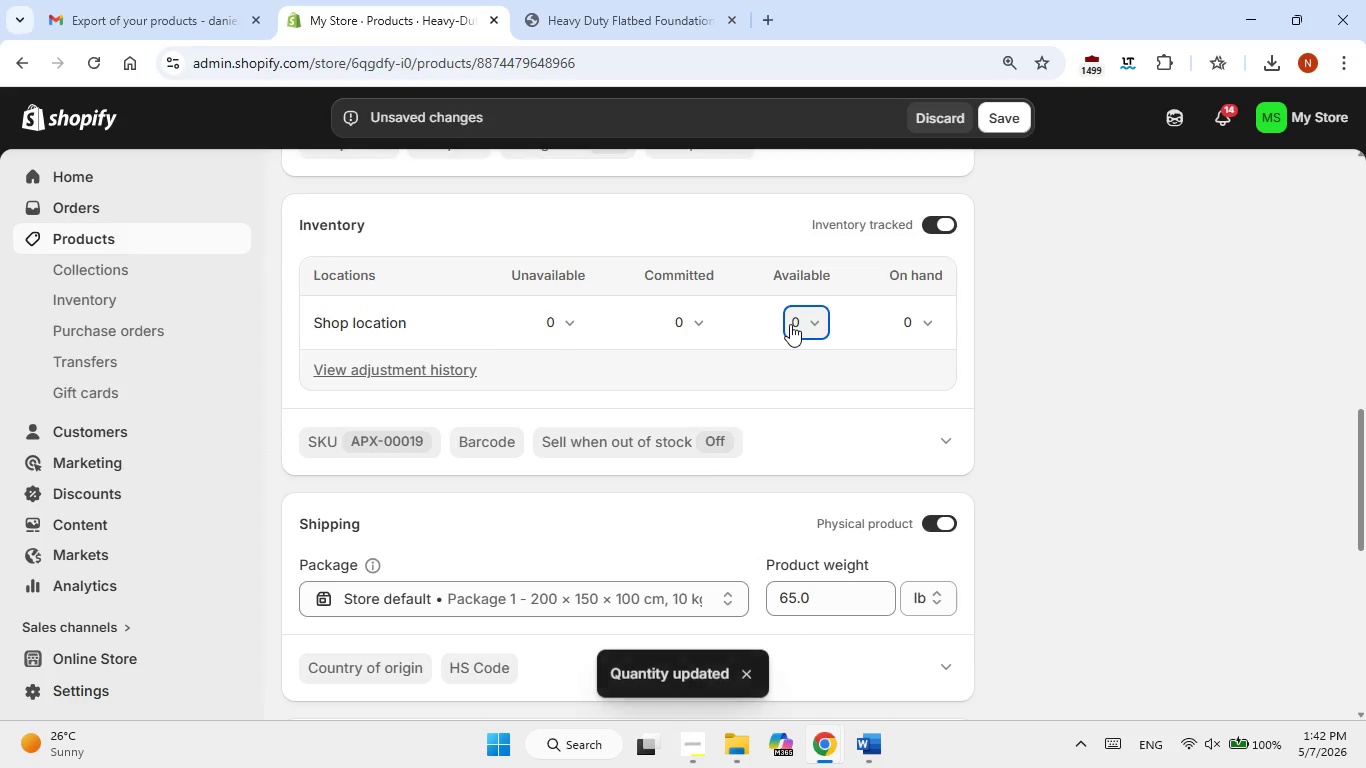 
scroll: coordinate [808, 387], scroll_direction: down, amount: 2.0
 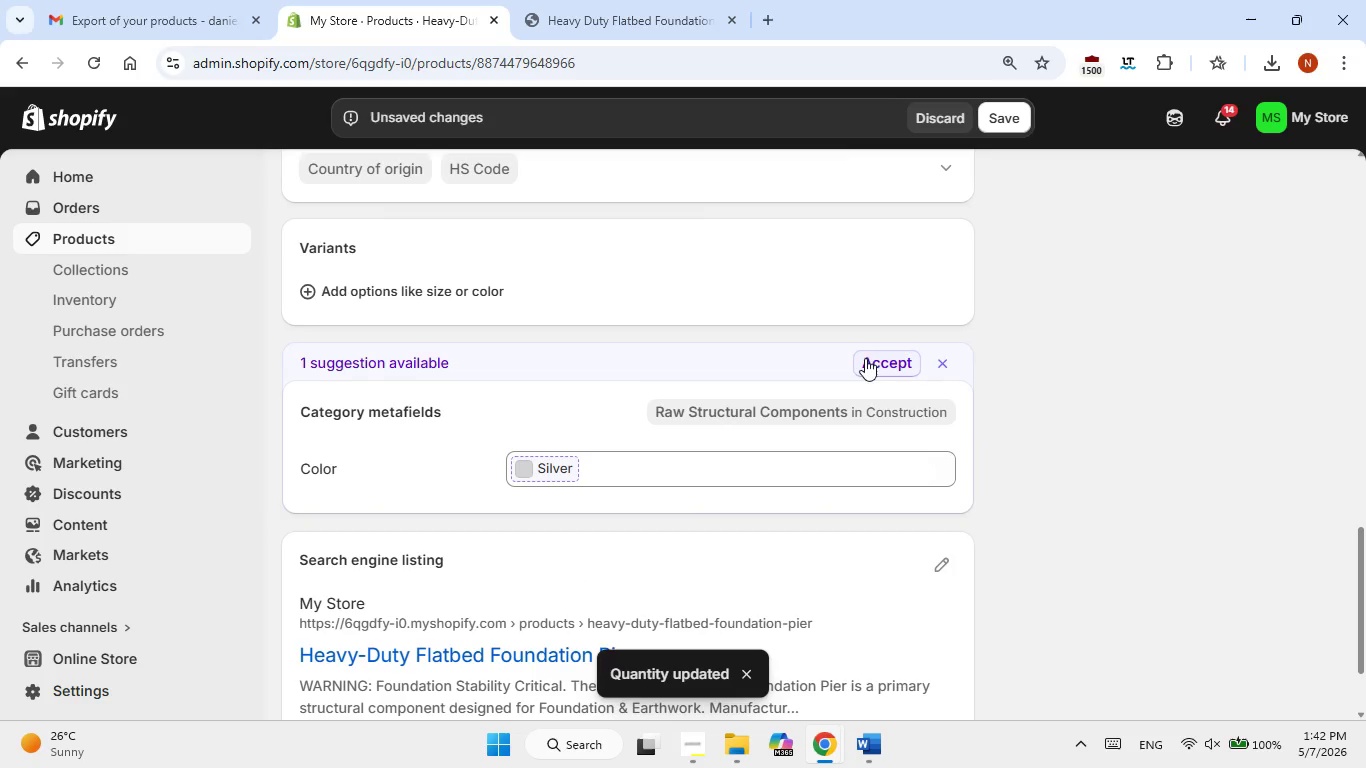 
left_click([879, 353])
 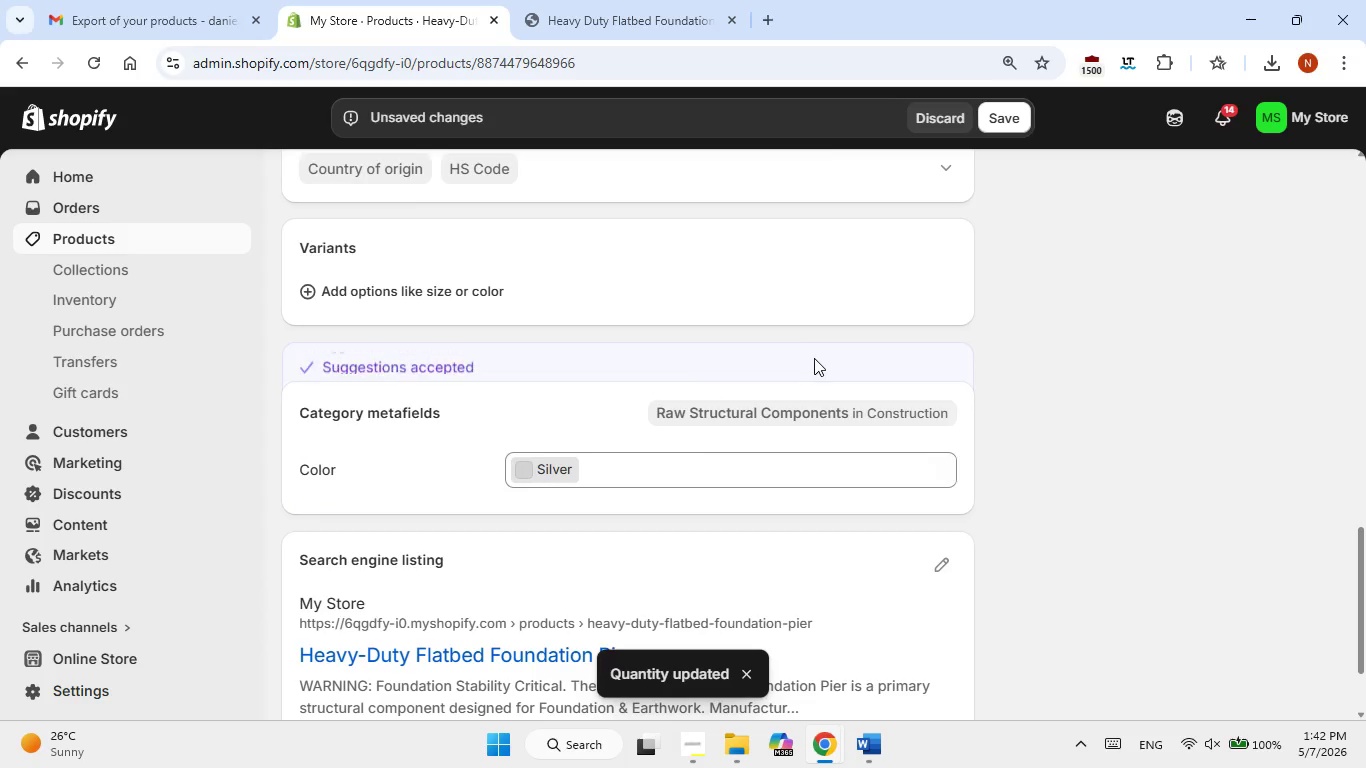 
scroll: coordinate [814, 358], scroll_direction: down, amount: 2.0
 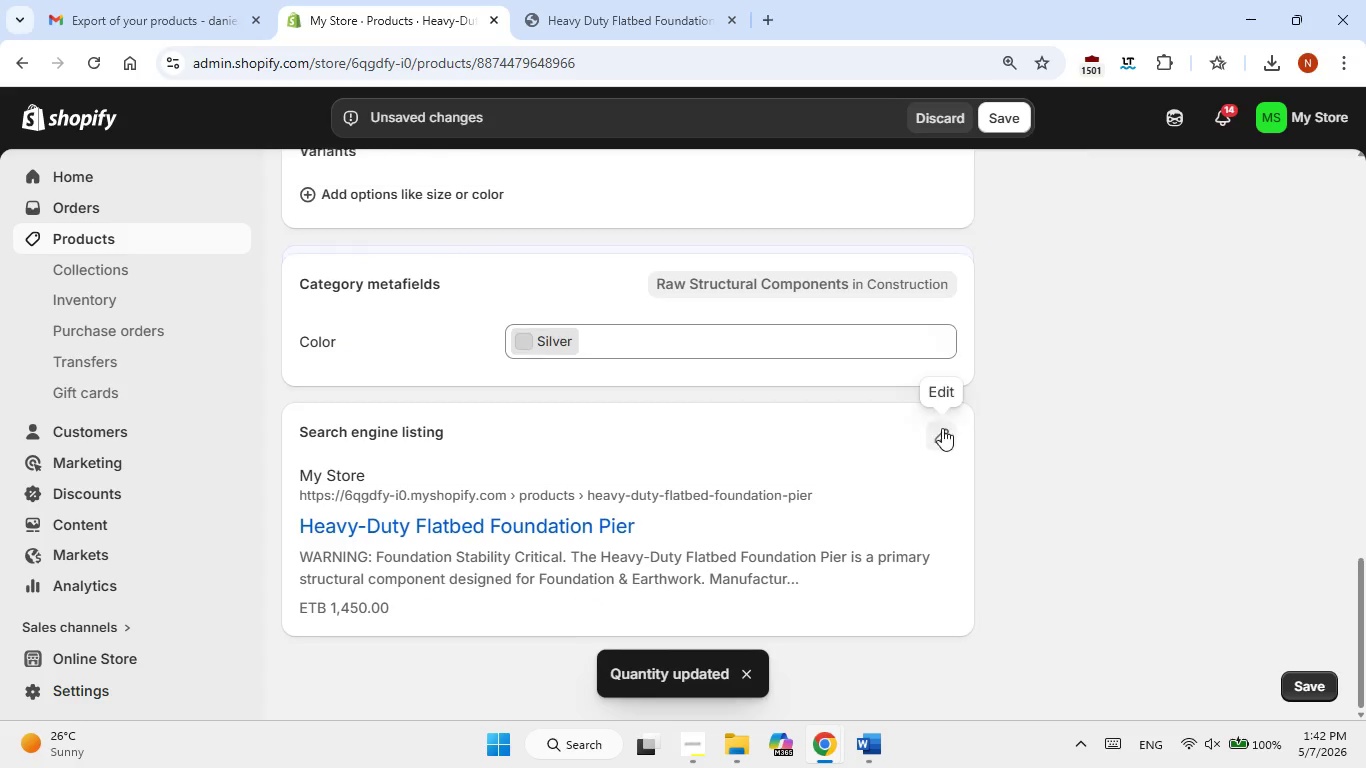 
left_click([941, 426])
 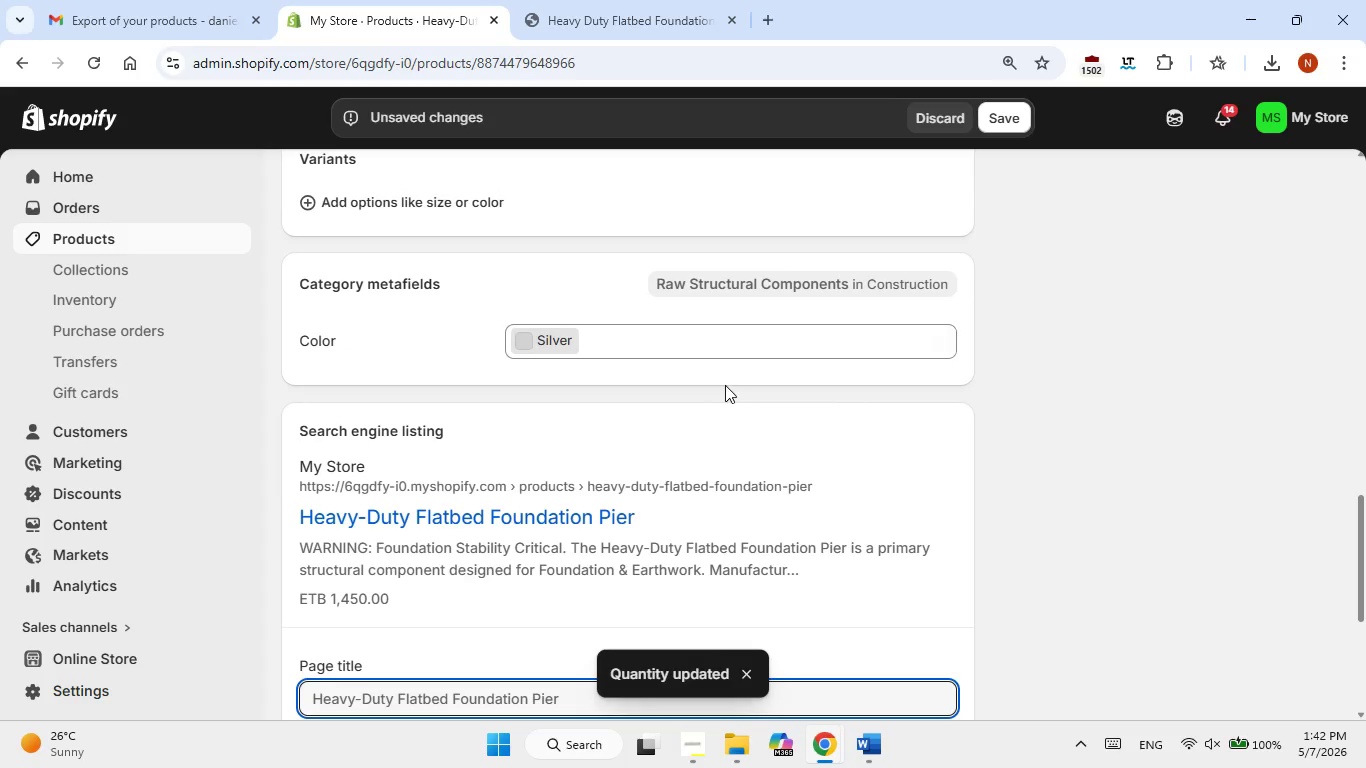 
scroll: coordinate [724, 385], scroll_direction: down, amount: 3.0
 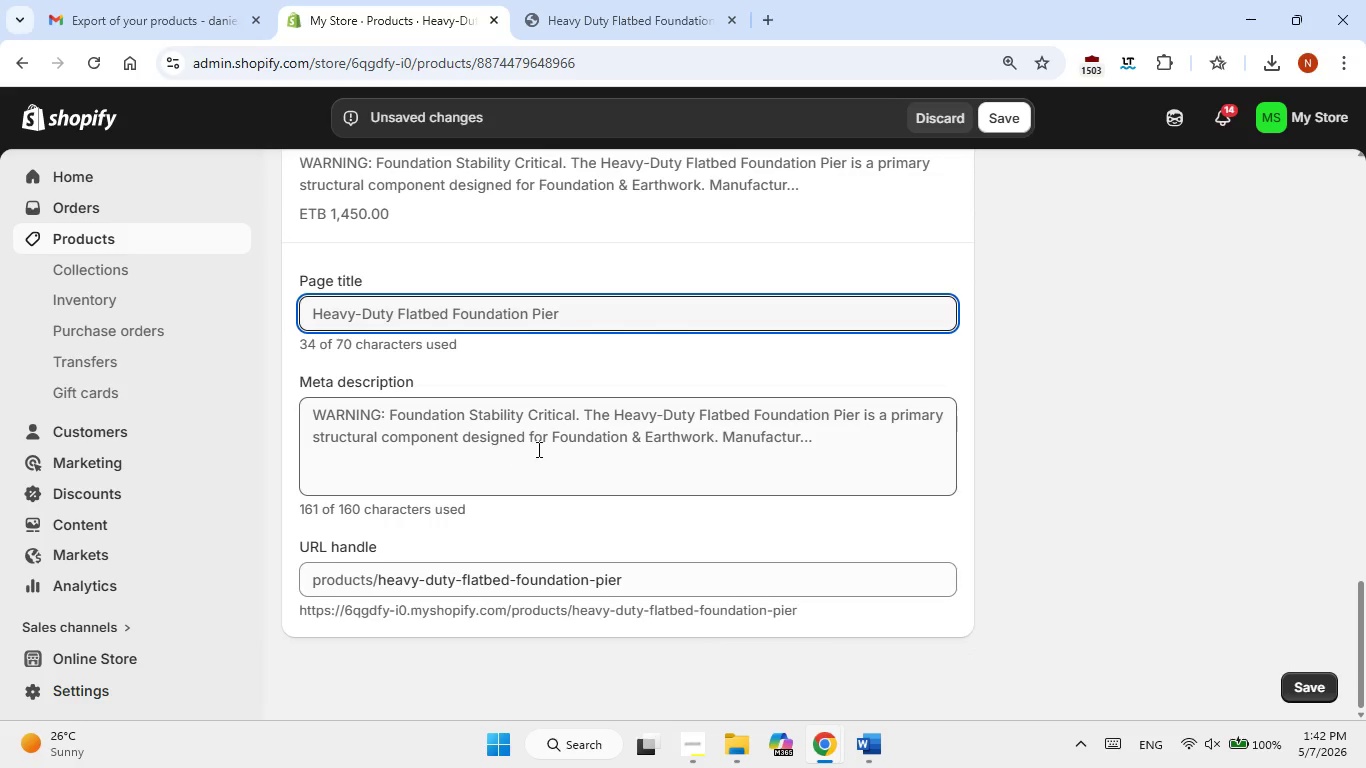 
left_click([548, 449])
 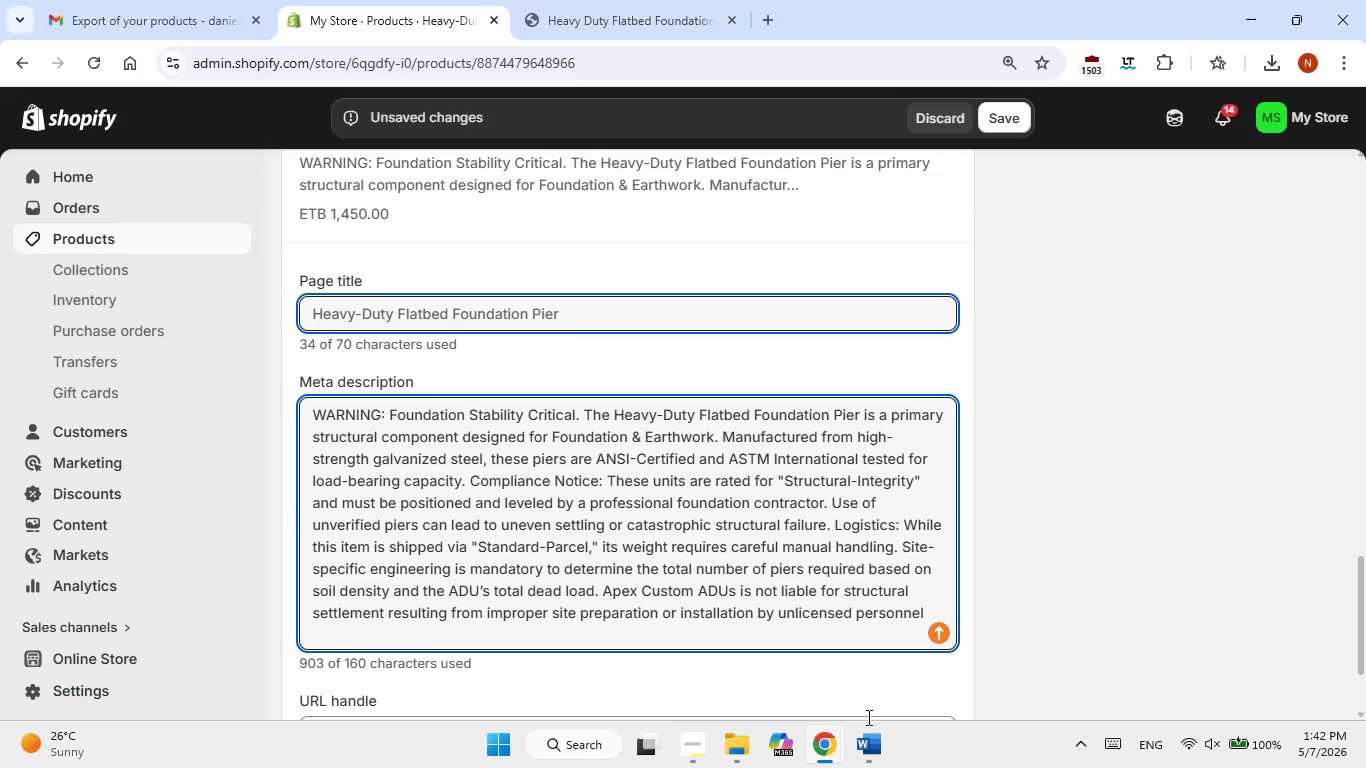 
left_click([867, 741])
 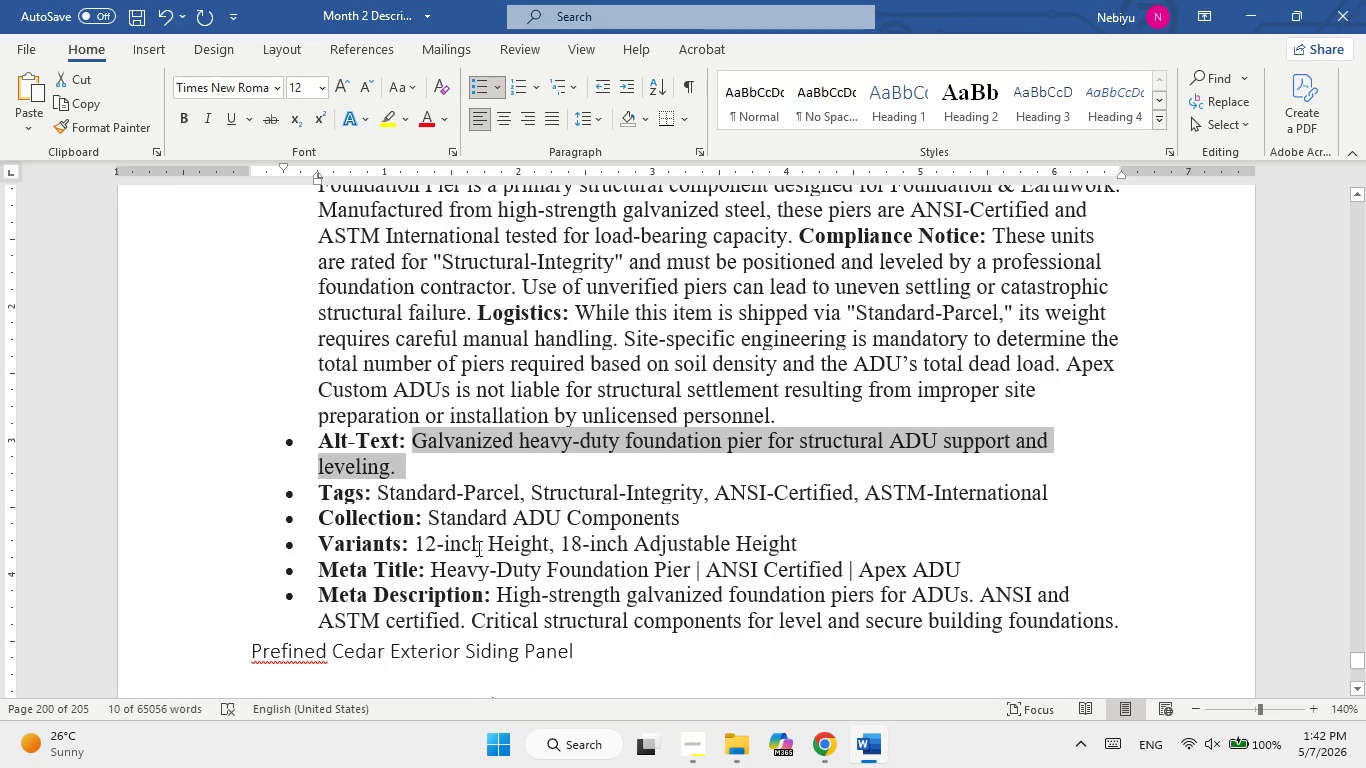 
left_click_drag(start_coordinate=[458, 558], to_coordinate=[940, 576])
 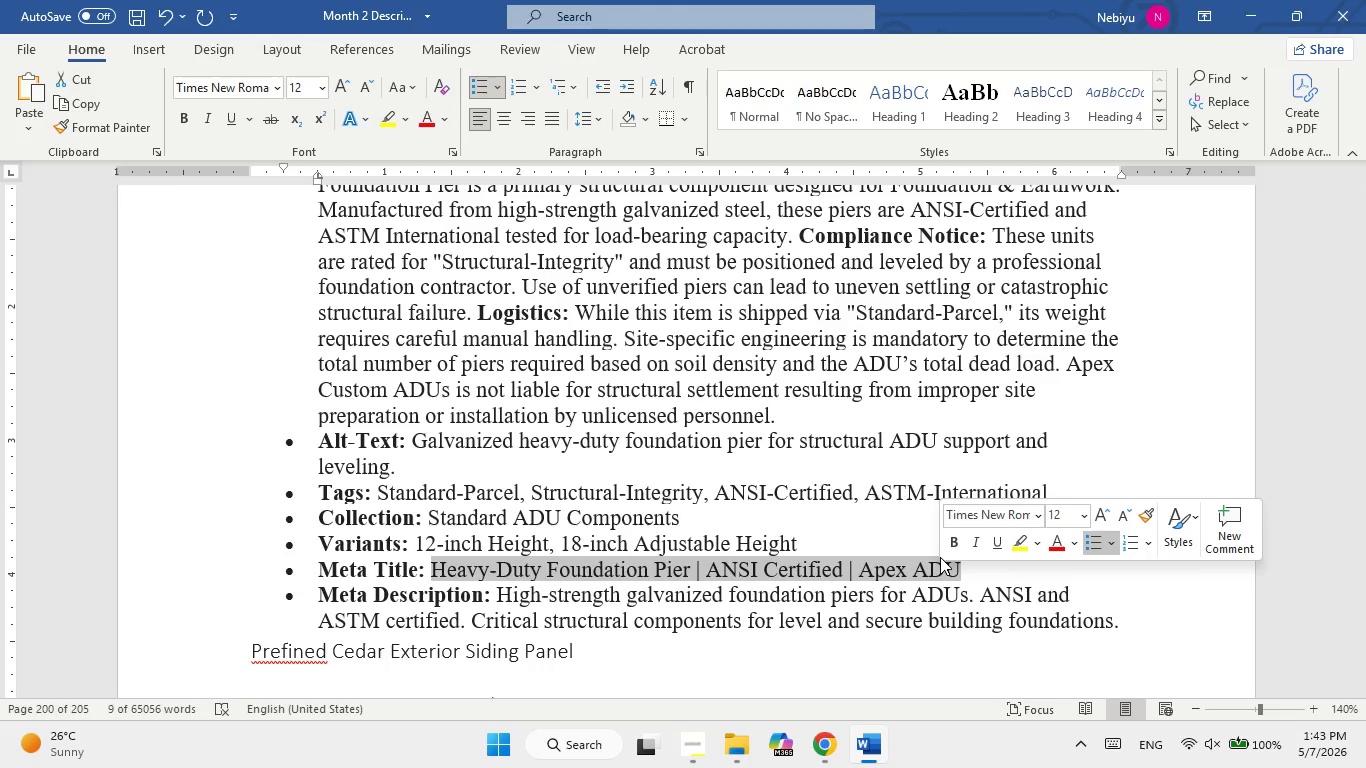 
right_click([940, 557])
 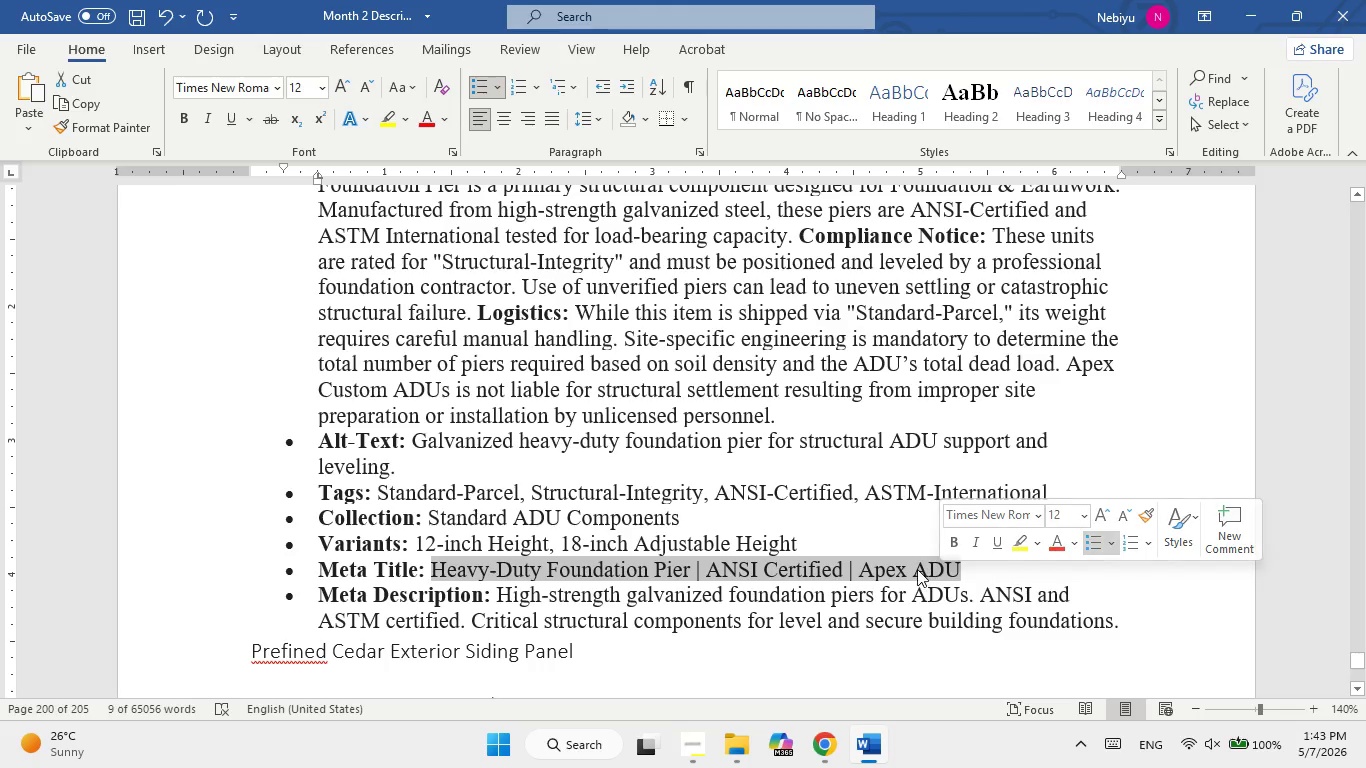 
right_click([917, 569])
 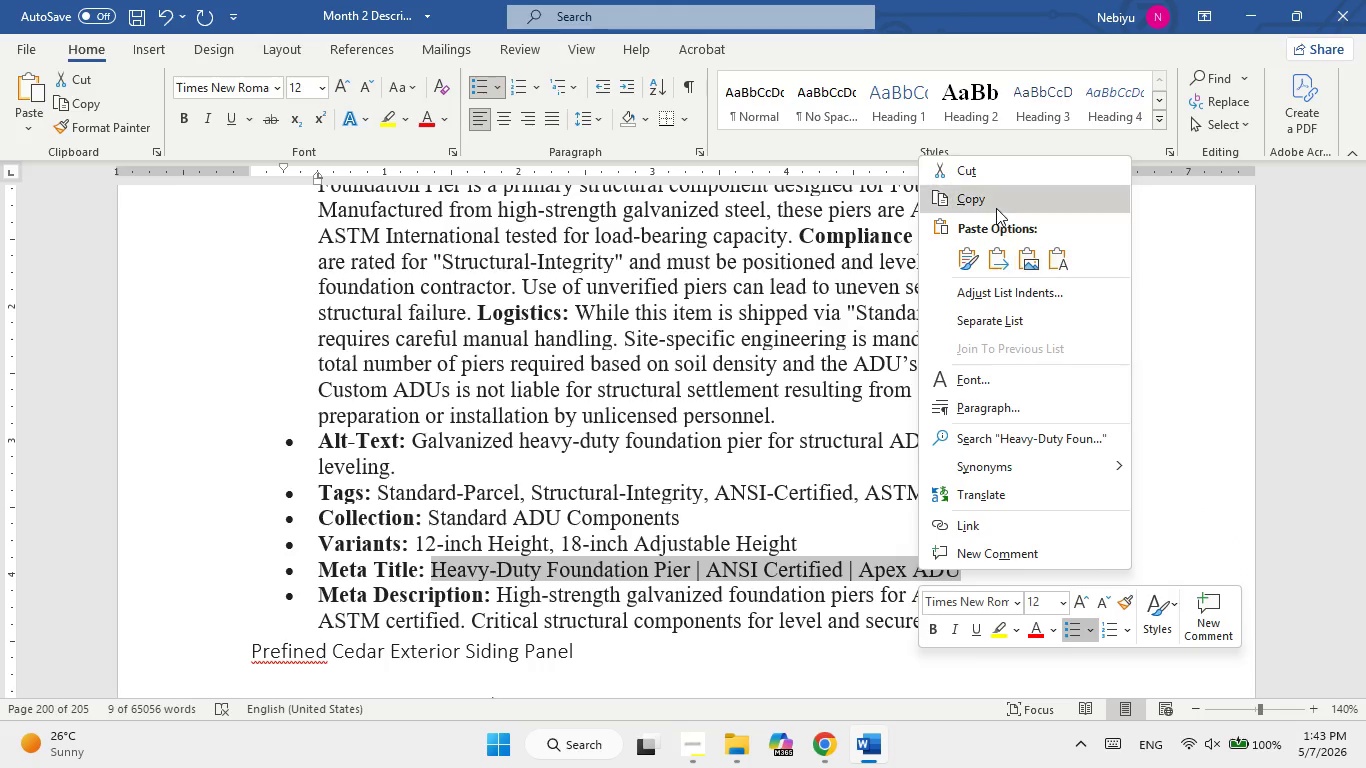 
left_click([996, 208])
 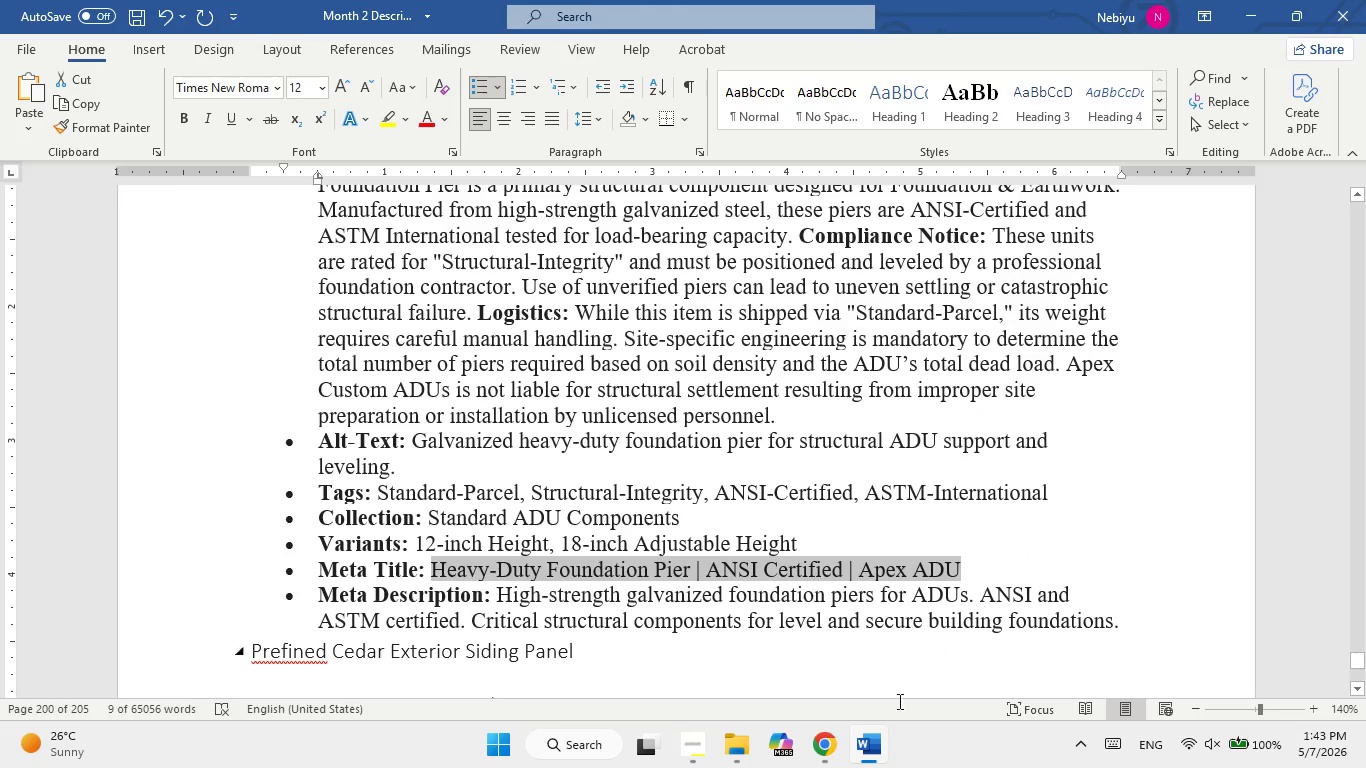 
left_click([866, 751])
 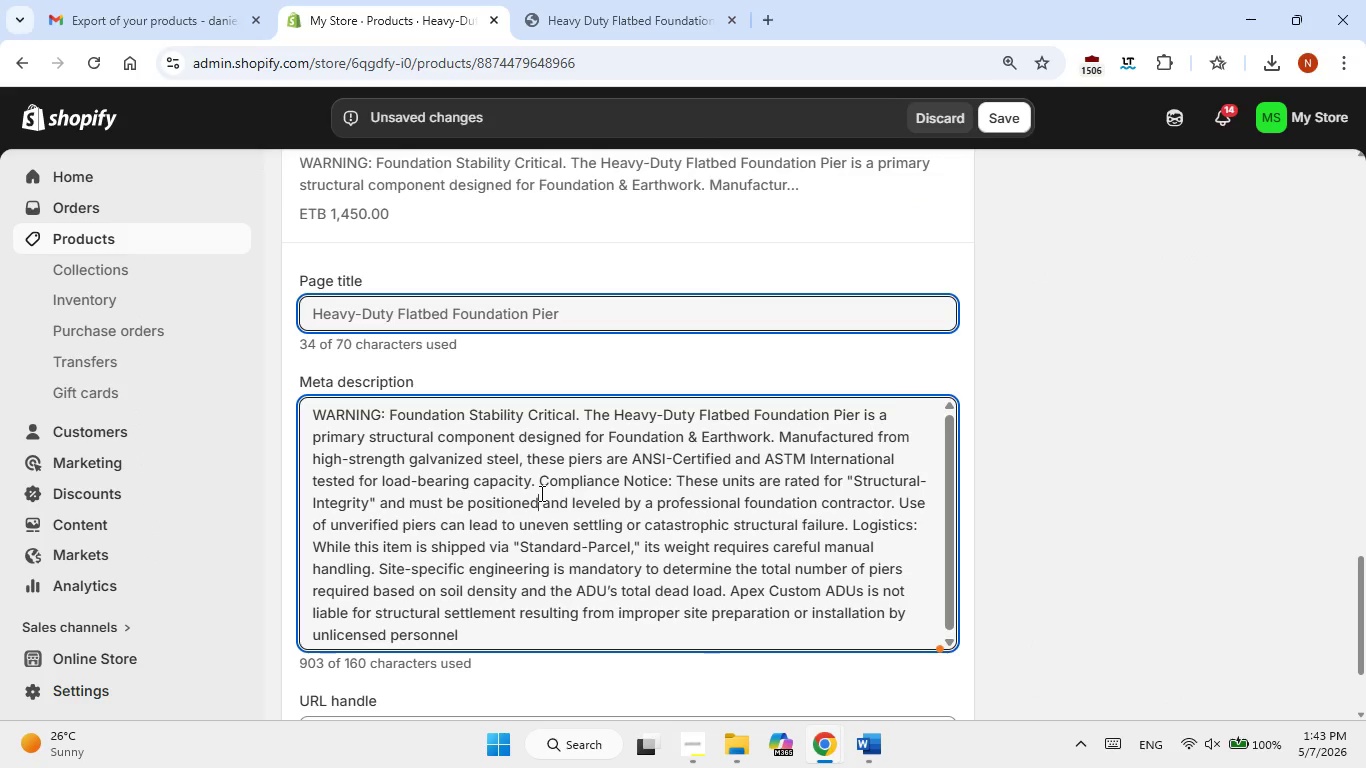 
double_click([540, 493])
 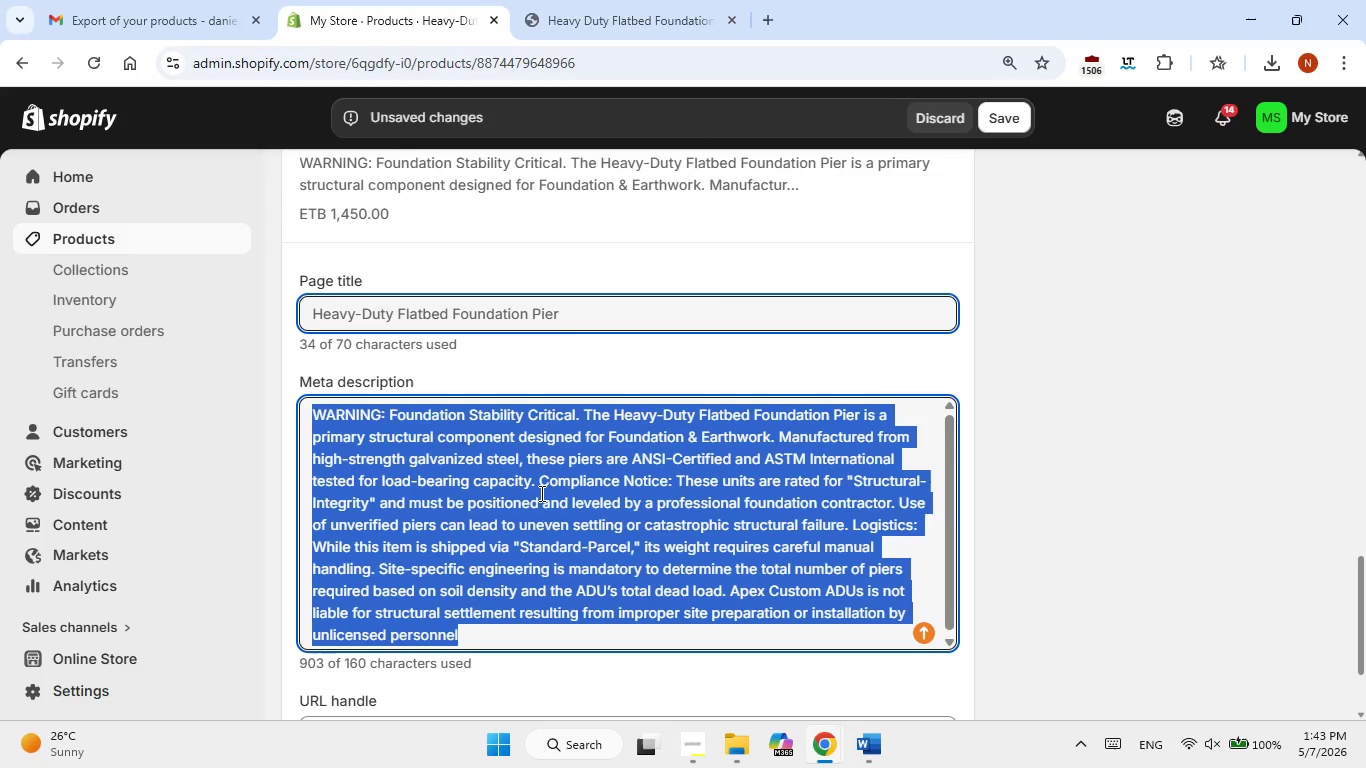 
triple_click([540, 493])
 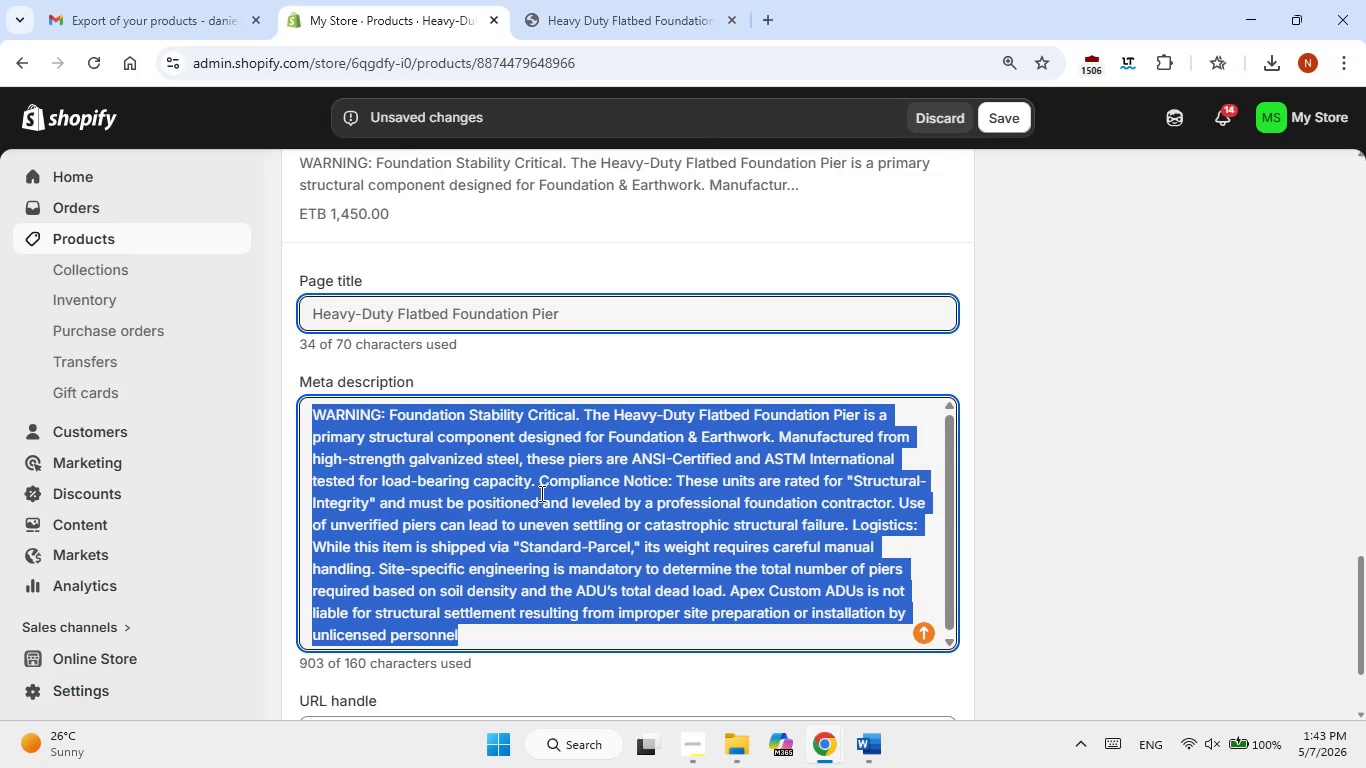 
key(Control+V)
 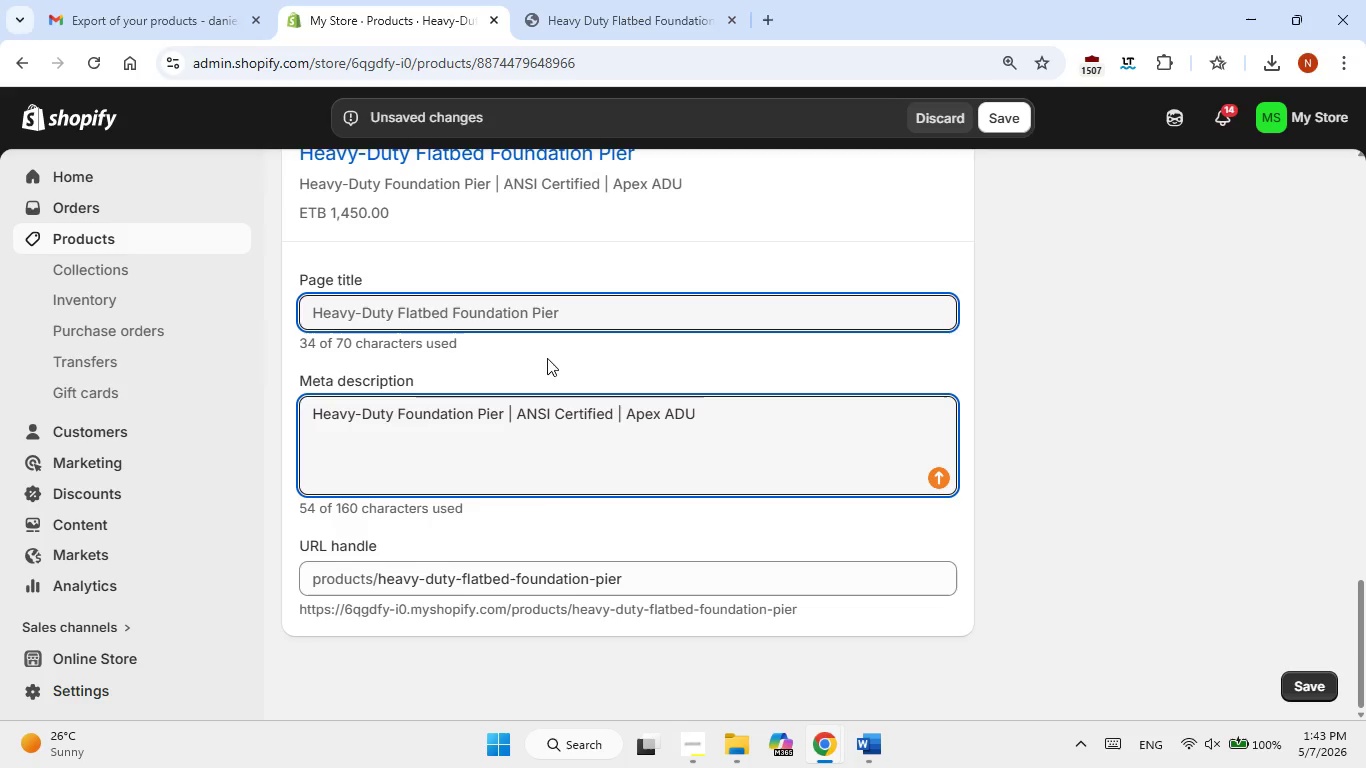 
double_click([551, 318])
 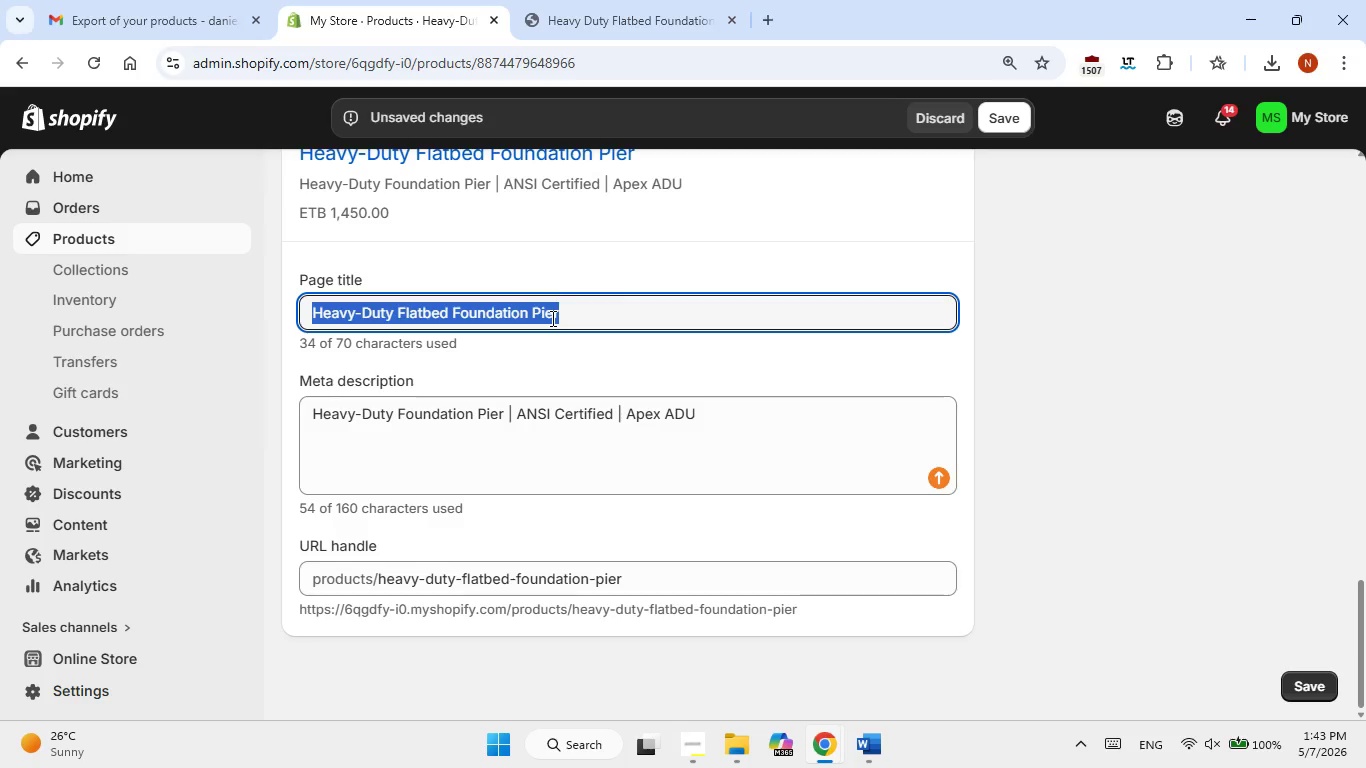 
triple_click([551, 318])
 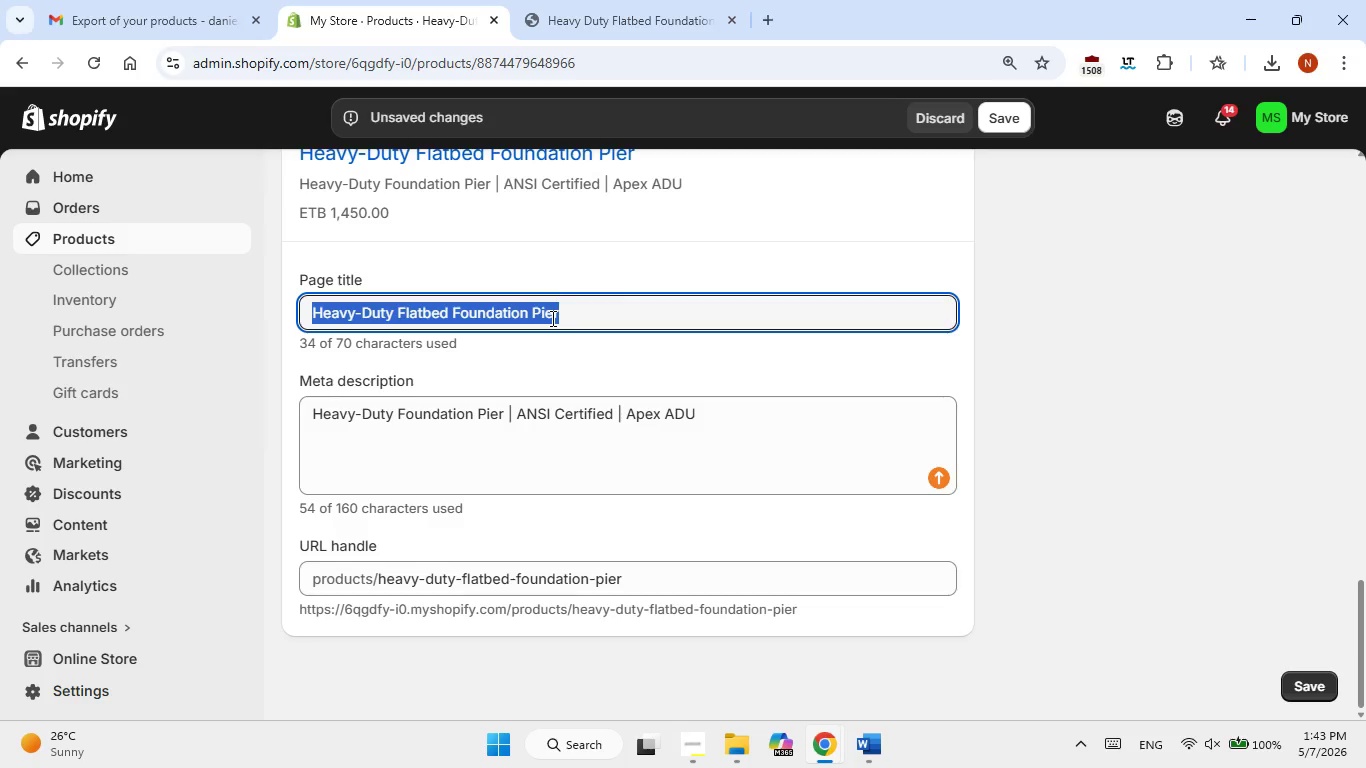 
key(Control+V)
 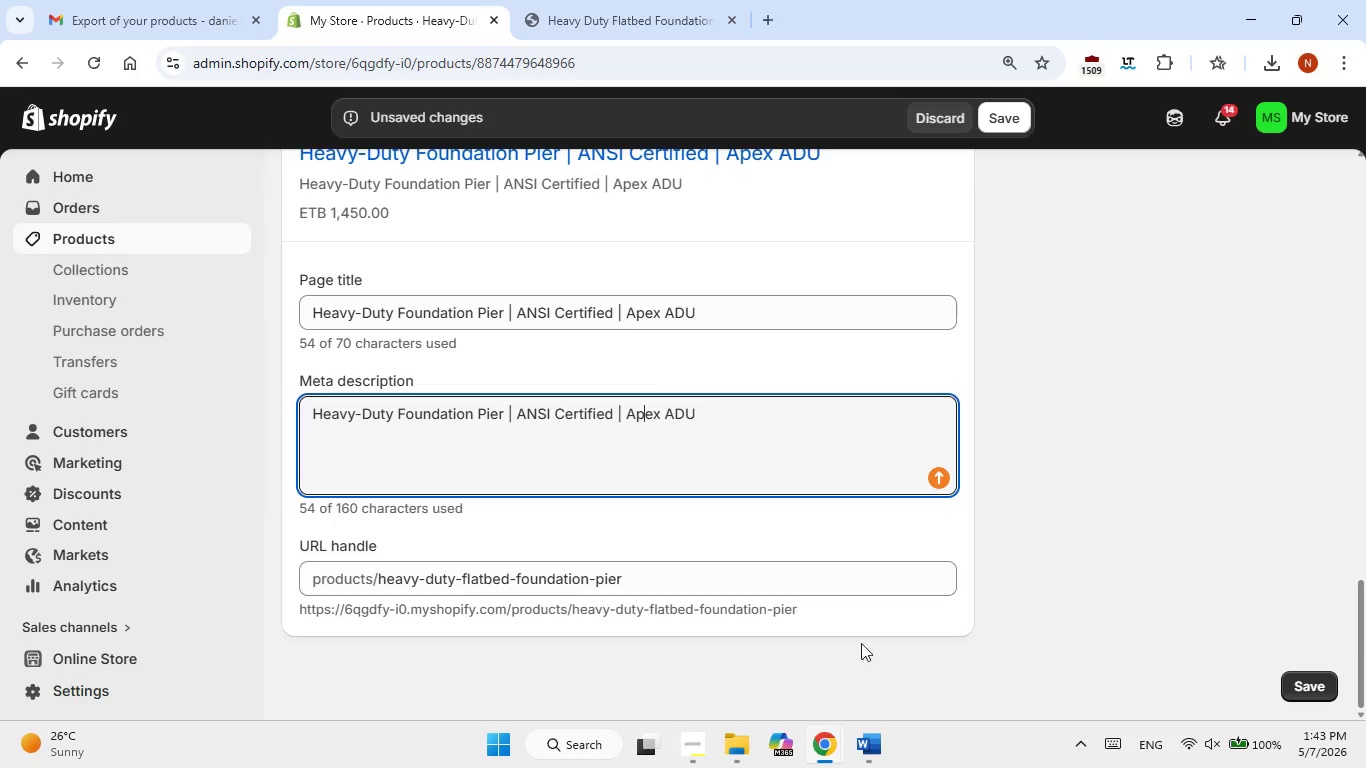 
left_click([861, 754])
 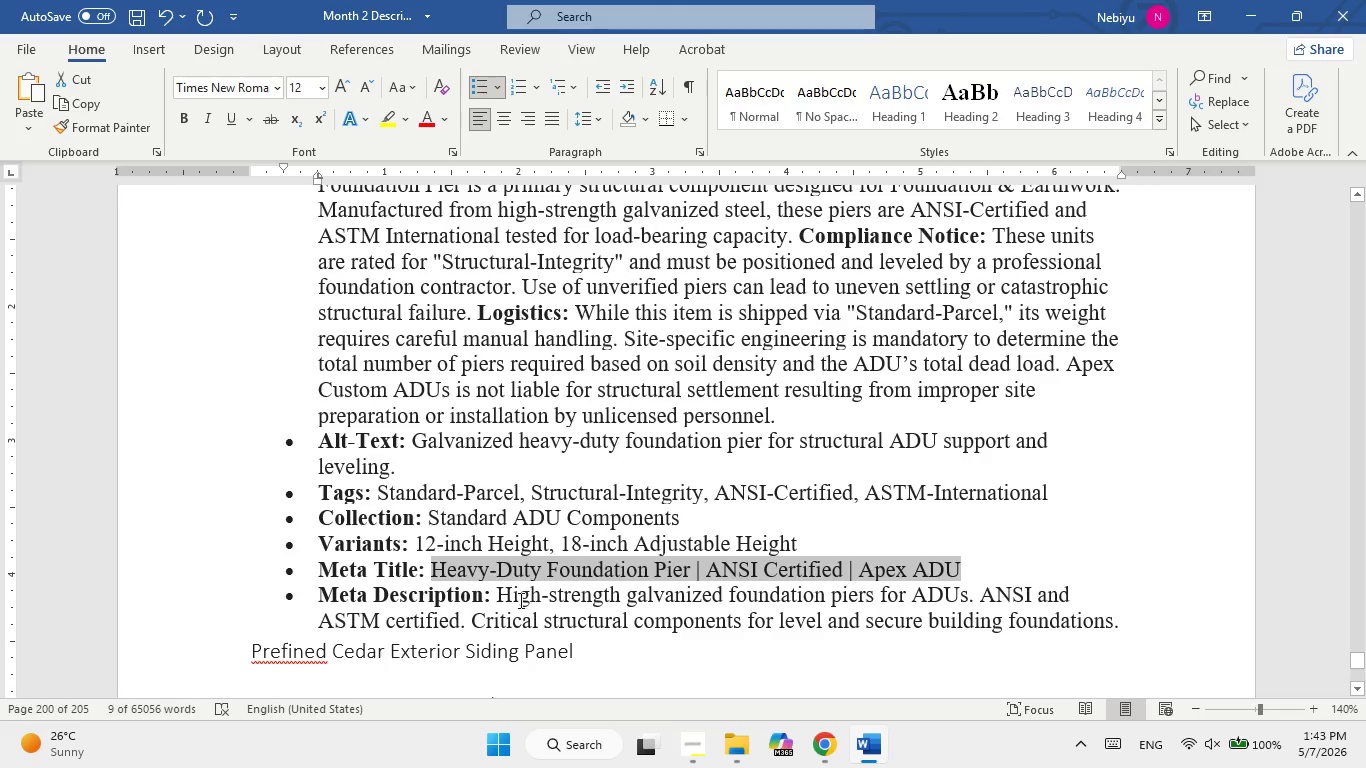 
left_click_drag(start_coordinate=[510, 594], to_coordinate=[1111, 617])
 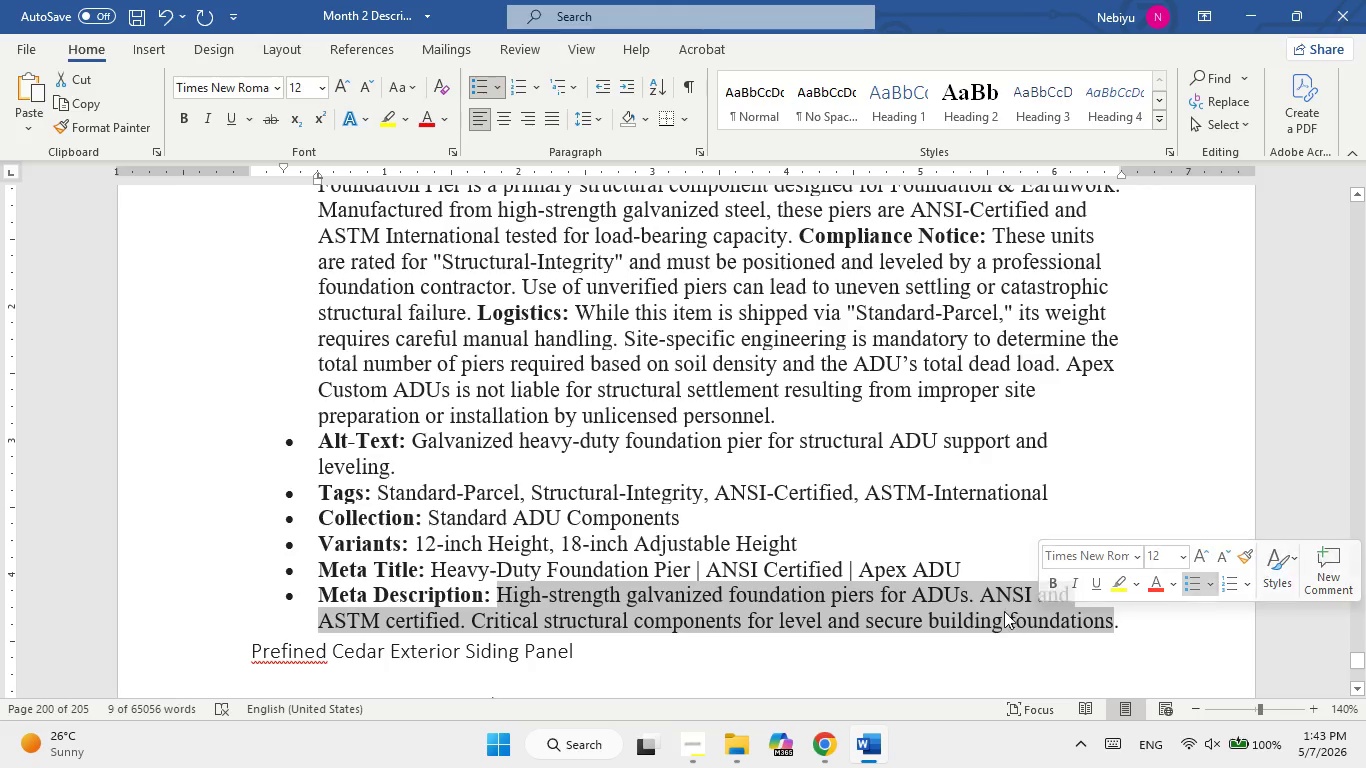 
right_click([1004, 611])
 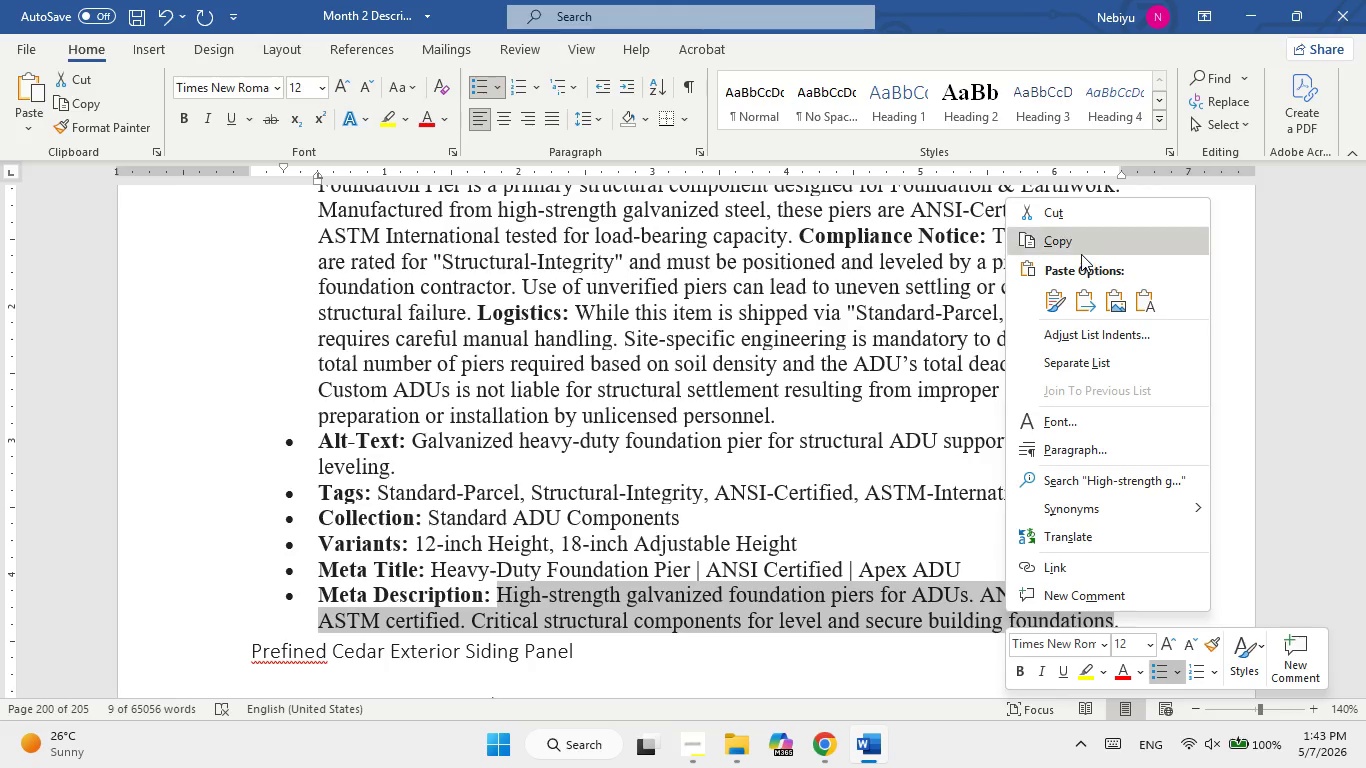 
left_click([1081, 254])
 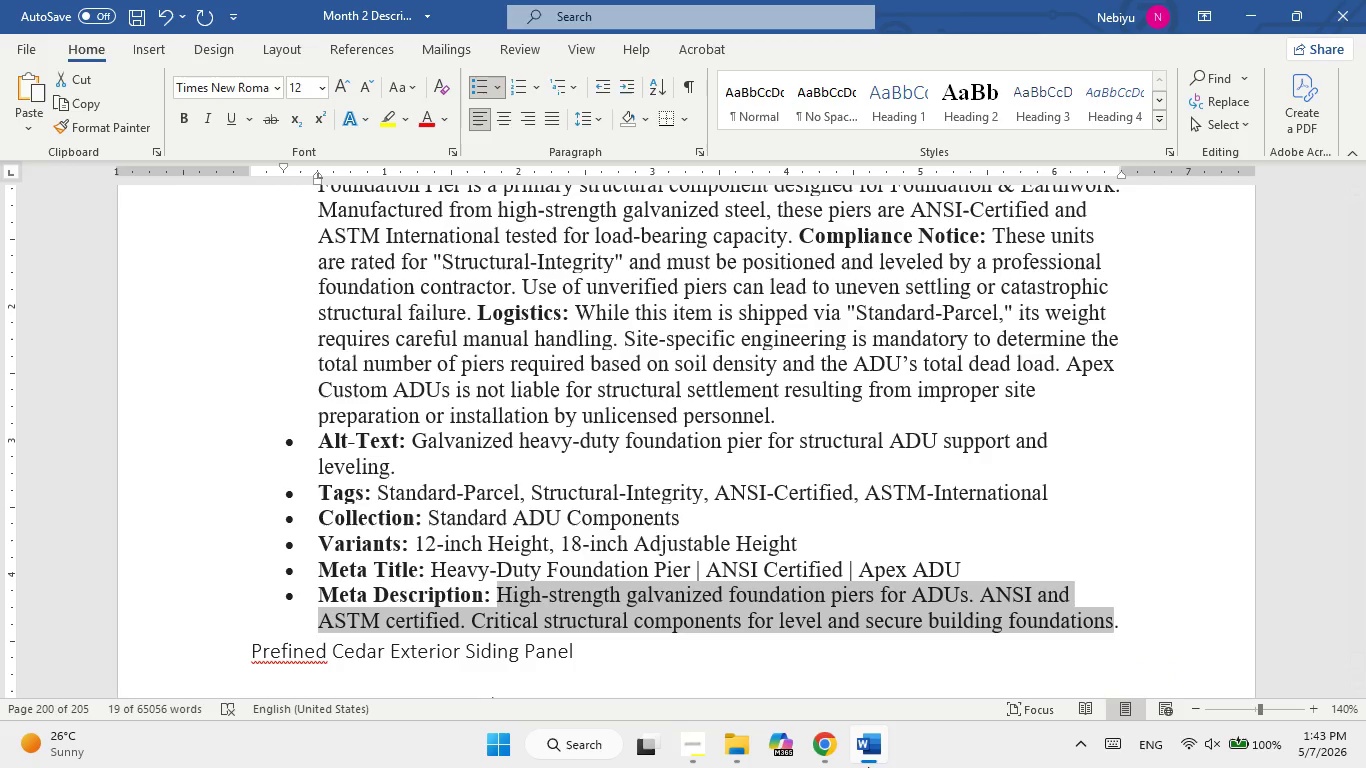 
left_click([868, 767])
 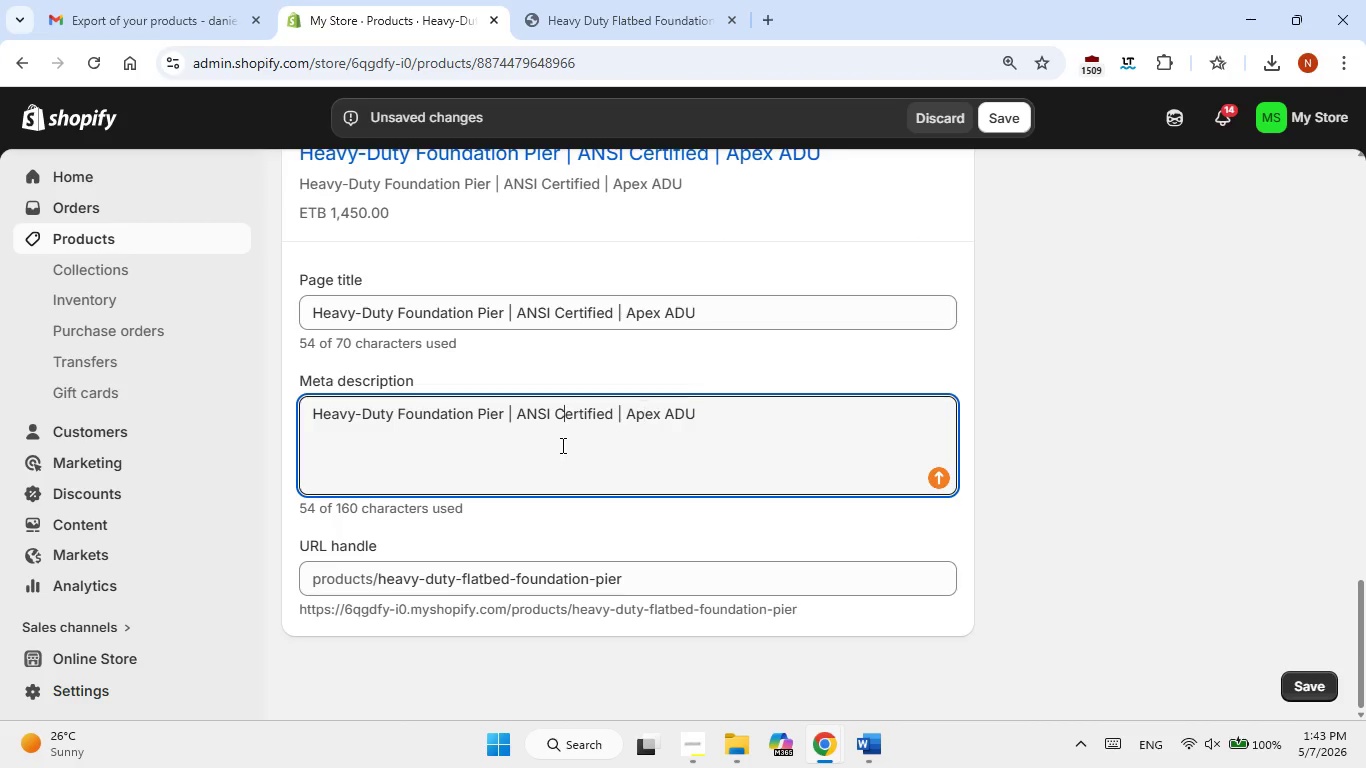 
double_click([561, 445])
 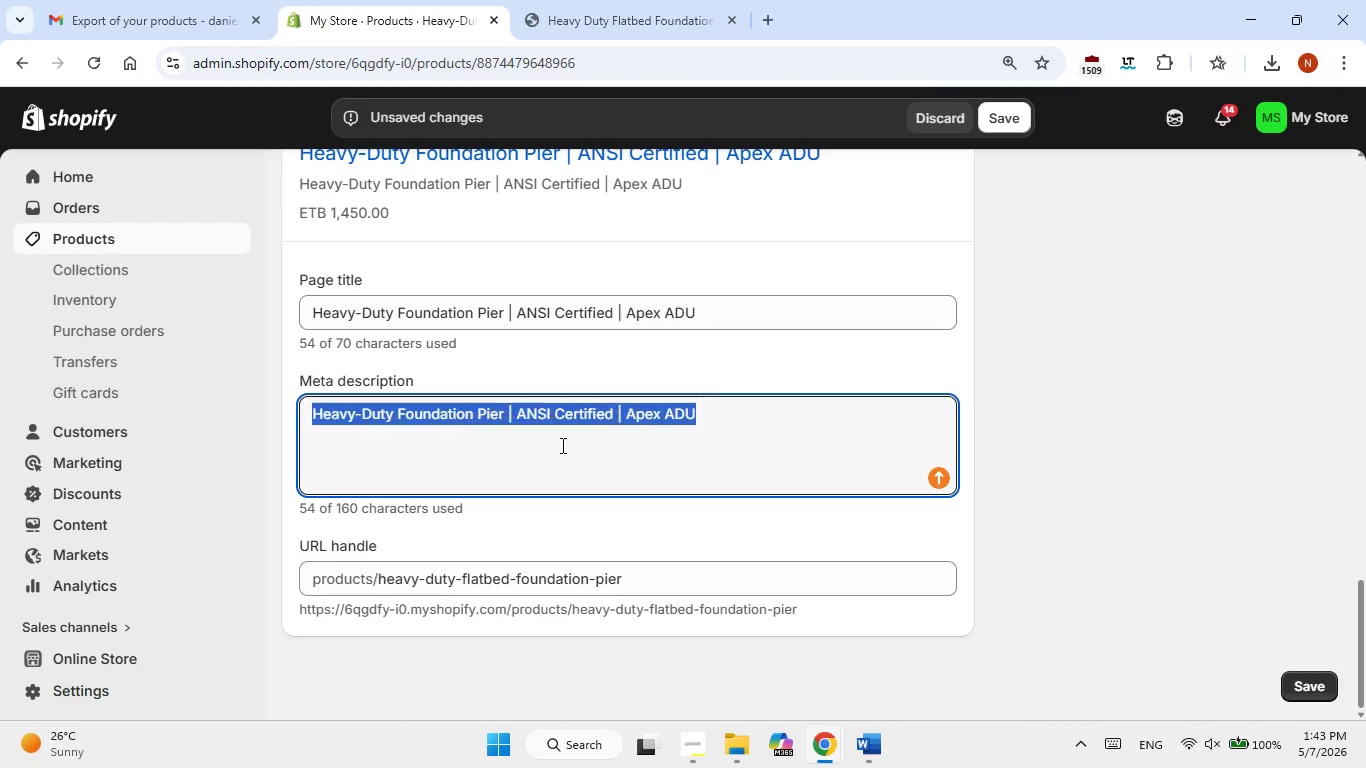 
triple_click([561, 445])
 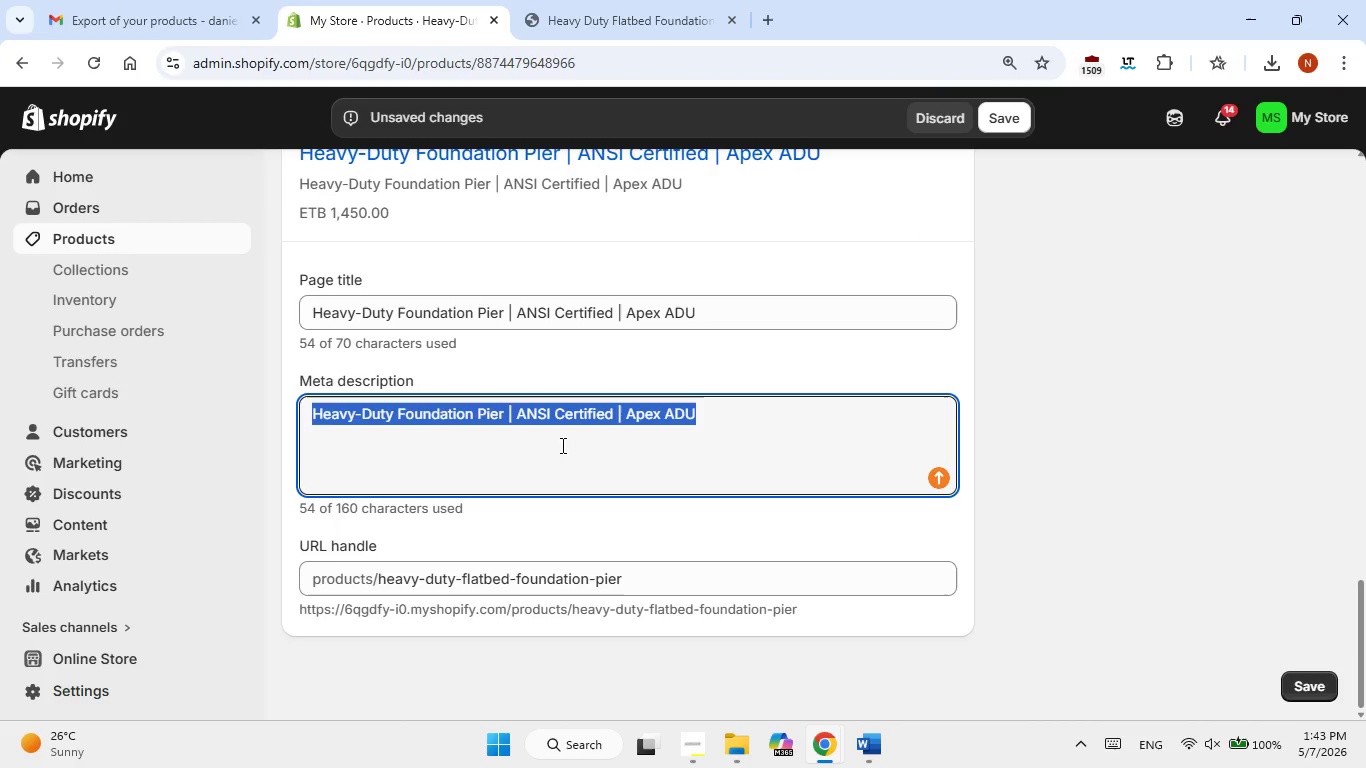 
key(Control+V)
 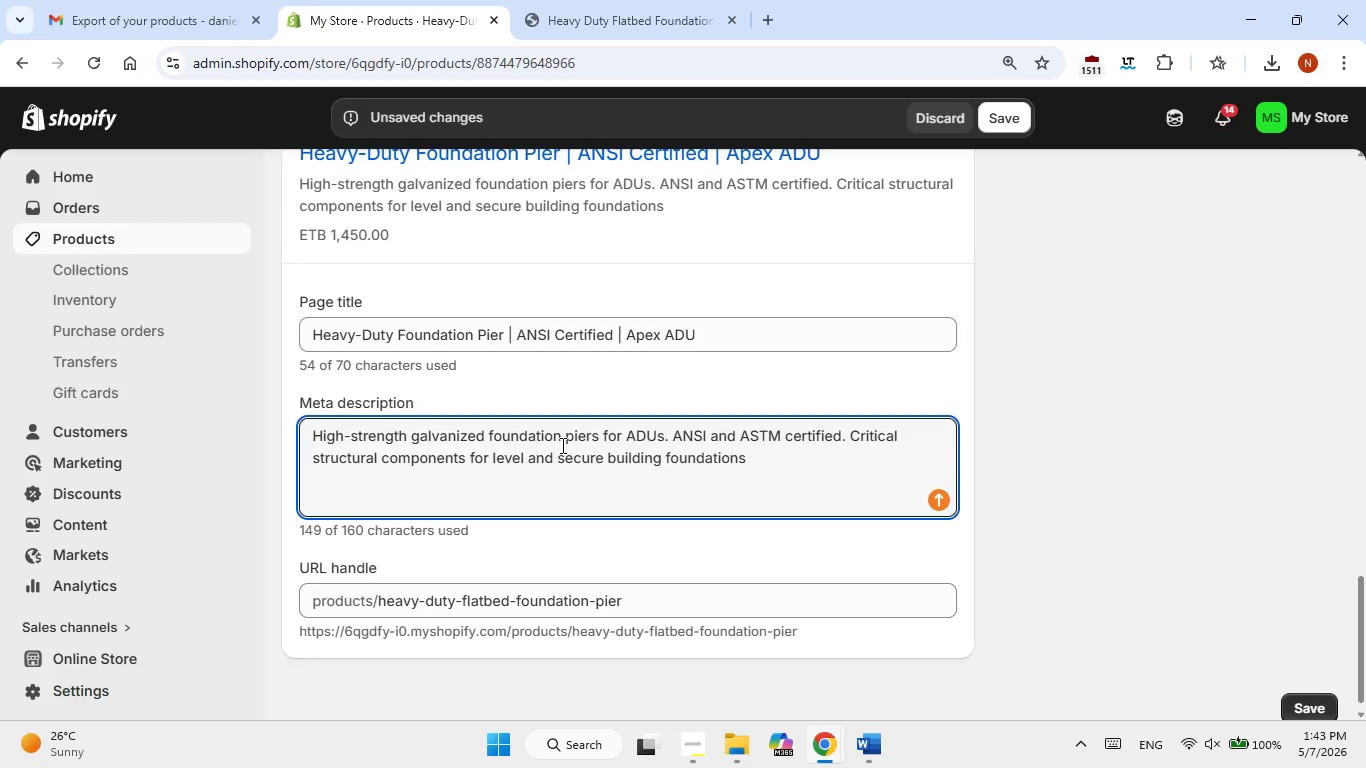 
key(Period)
 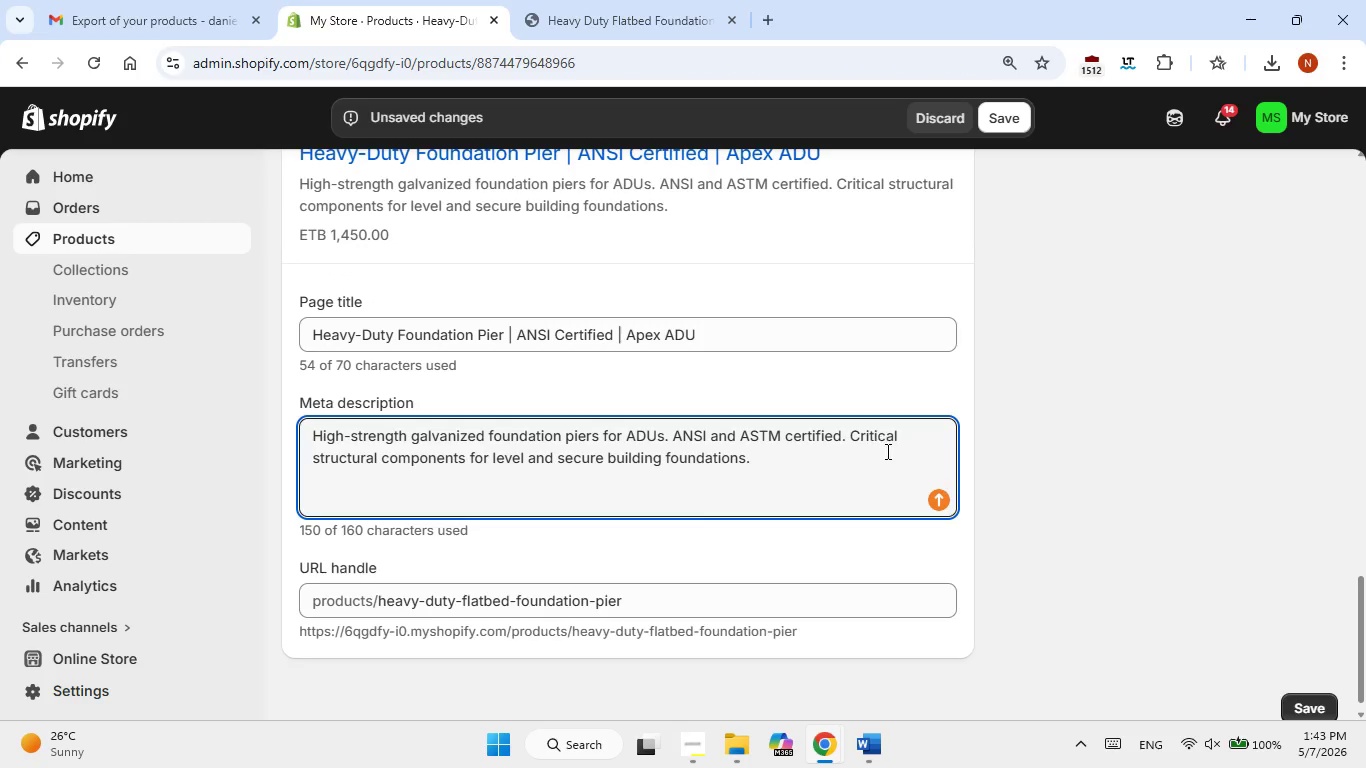 
scroll: coordinate [886, 451], scroll_direction: up, amount: 2.0
 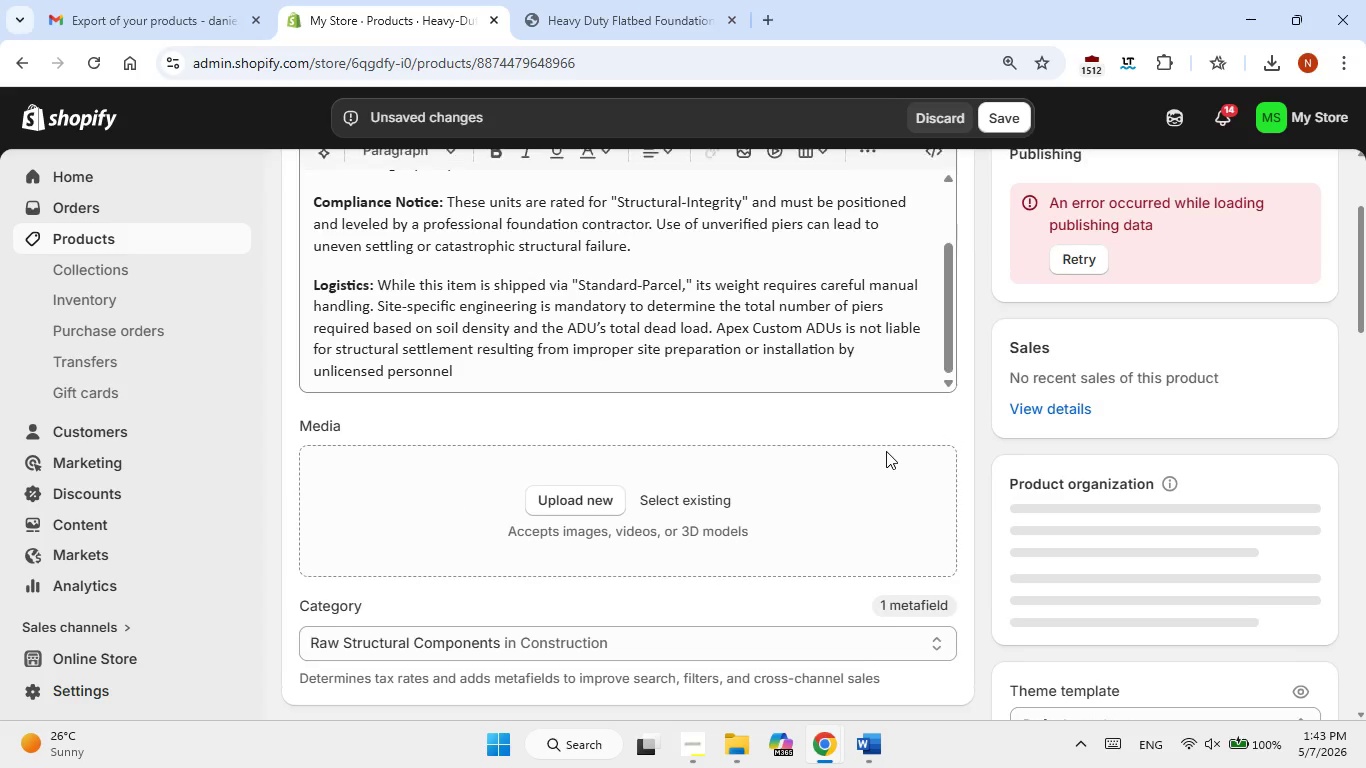 
scroll: coordinate [886, 451], scroll_direction: down, amount: 1.0
 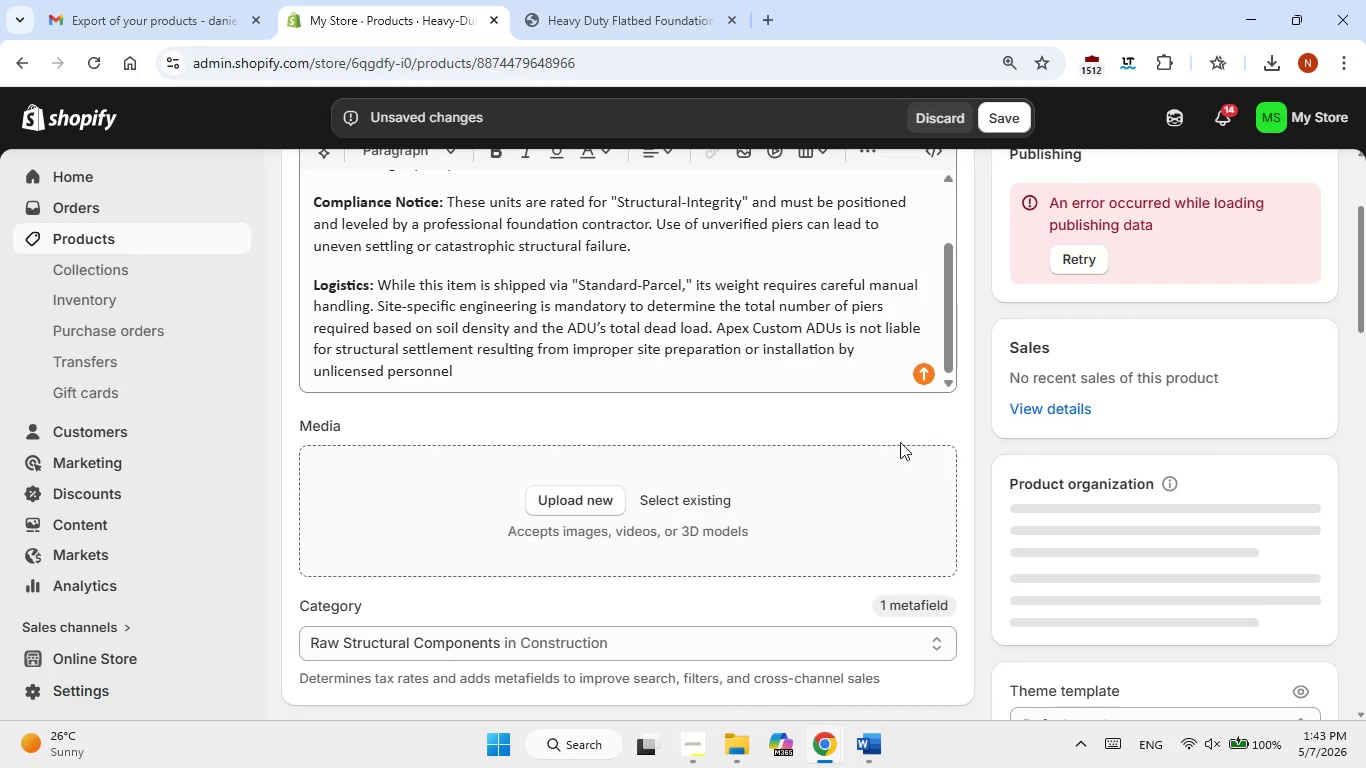 
left_click([1086, 255])
 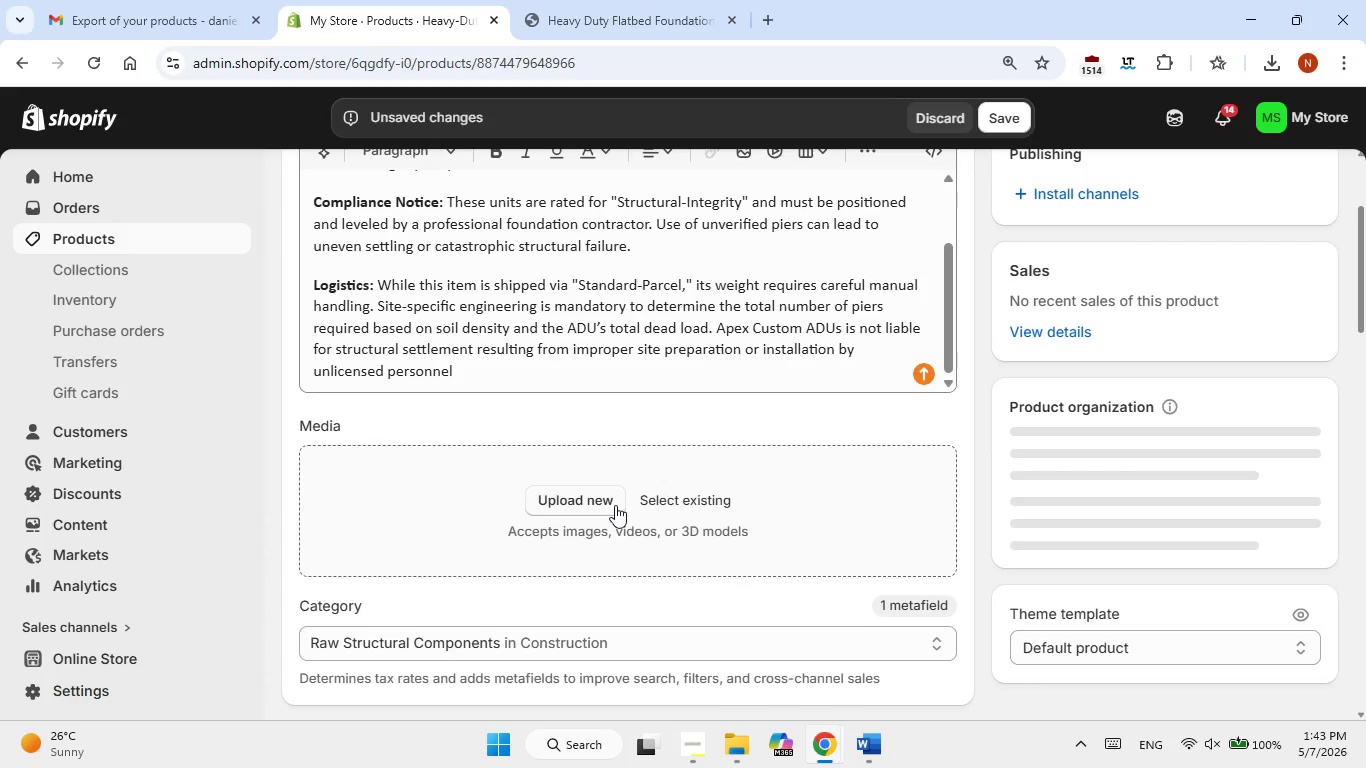 
left_click([691, 510])
 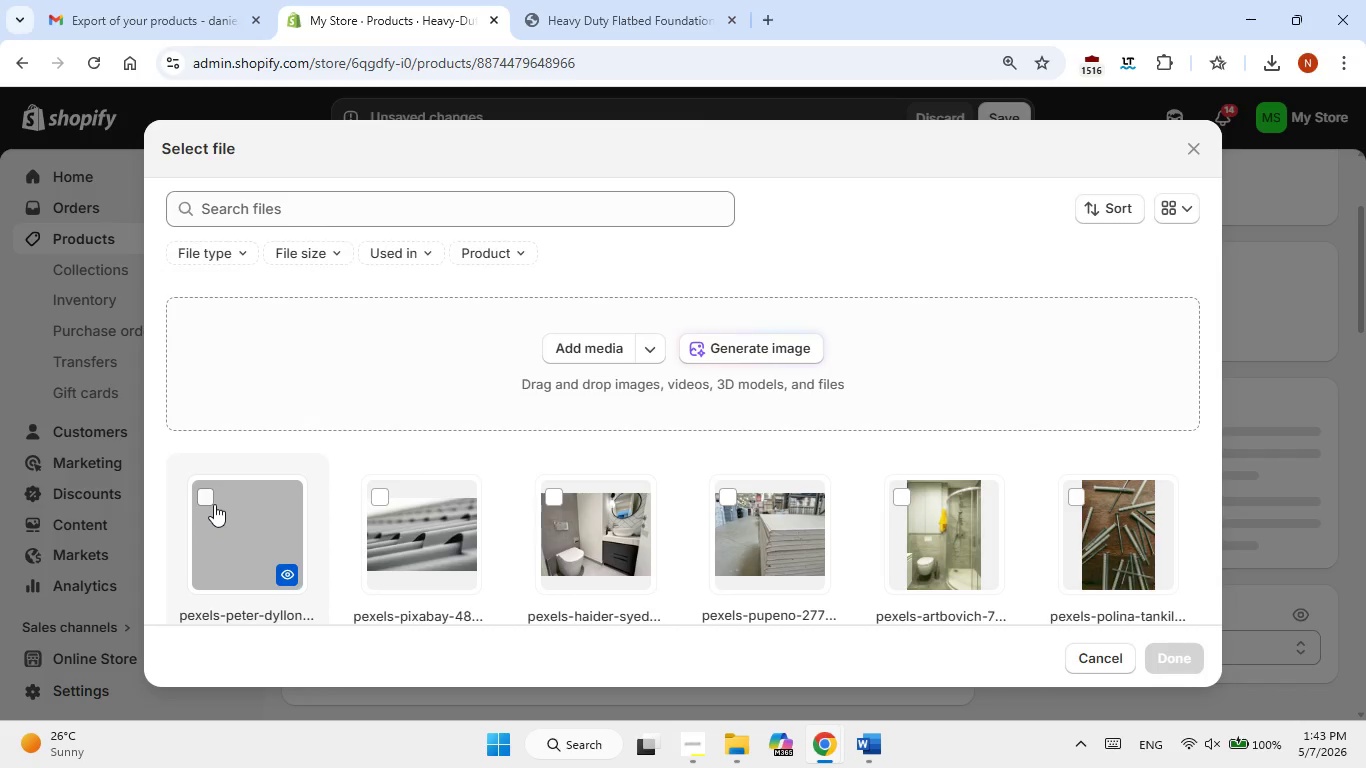 
left_click([214, 504])
 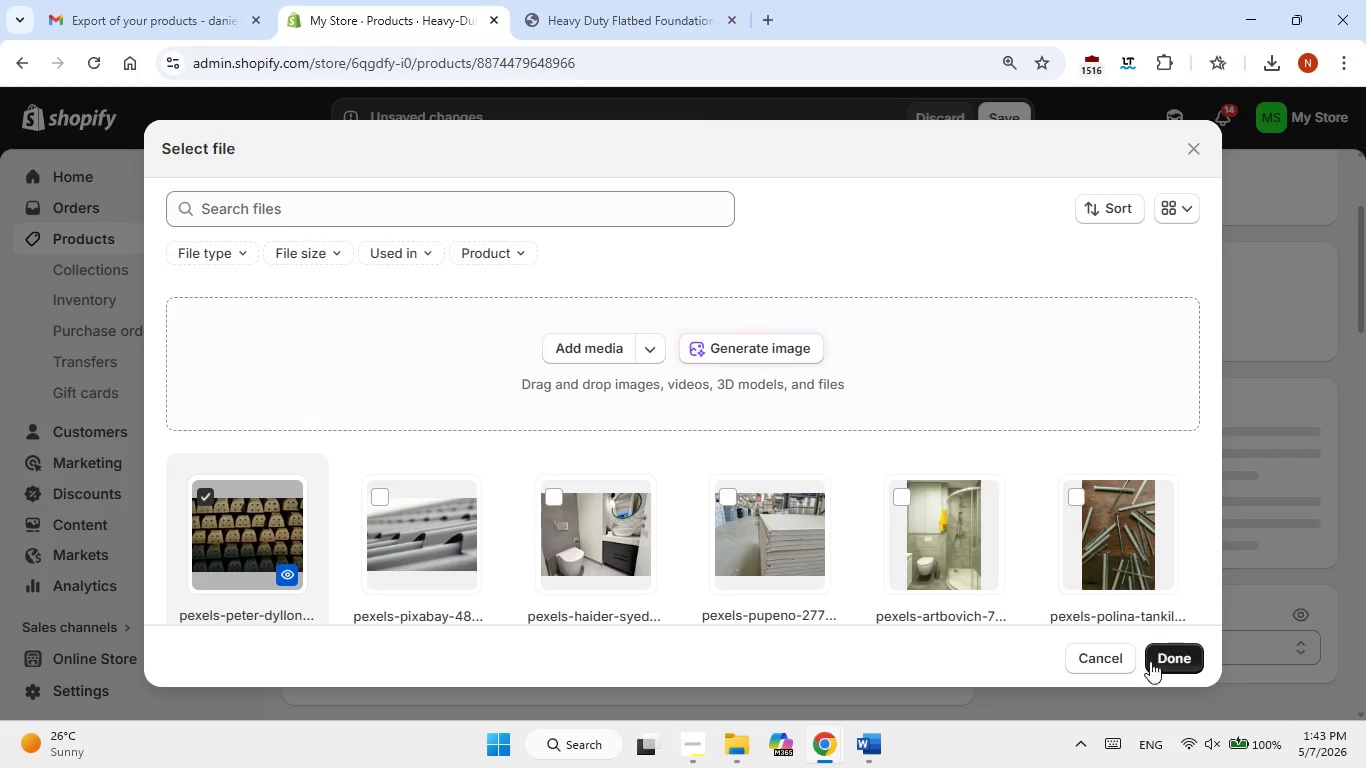 
left_click([1162, 654])
 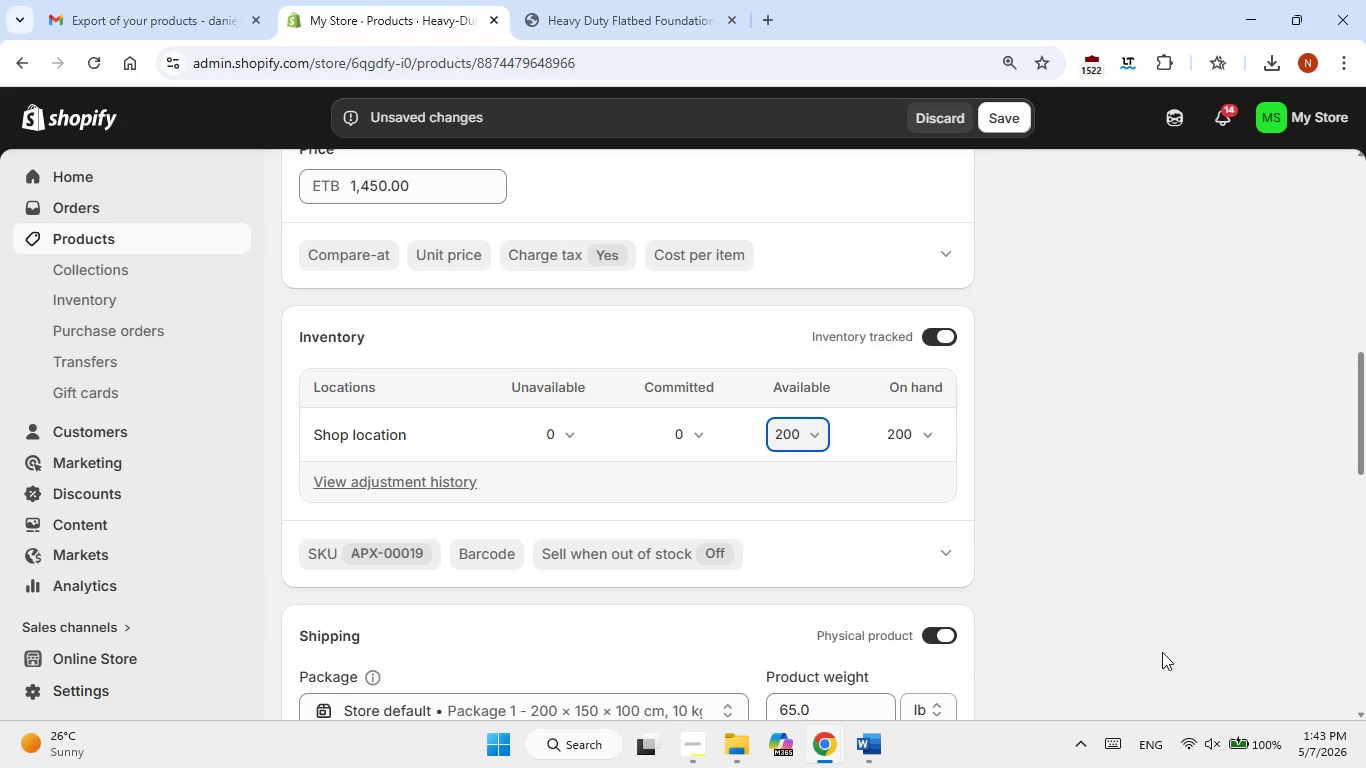 
wait(20.62)
 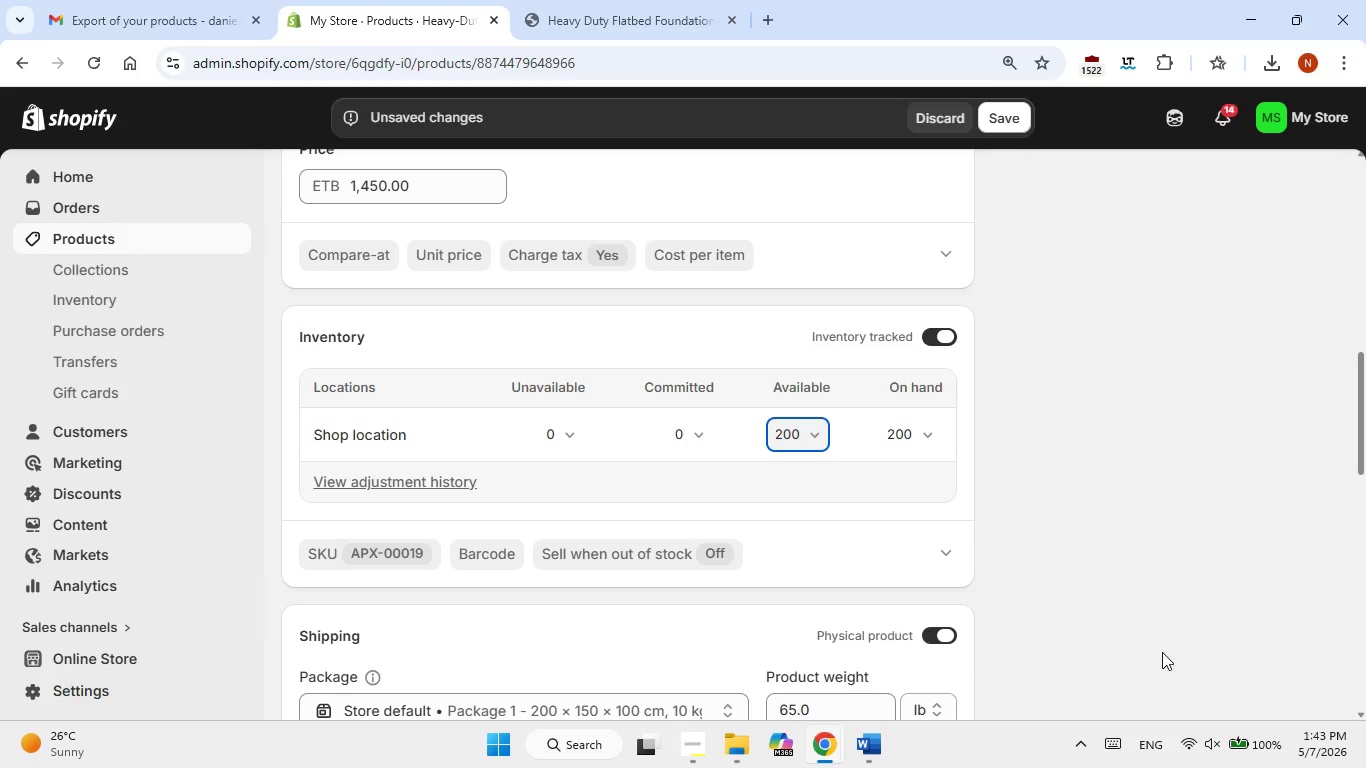 
scroll: coordinate [1175, 628], scroll_direction: up, amount: 5.0
 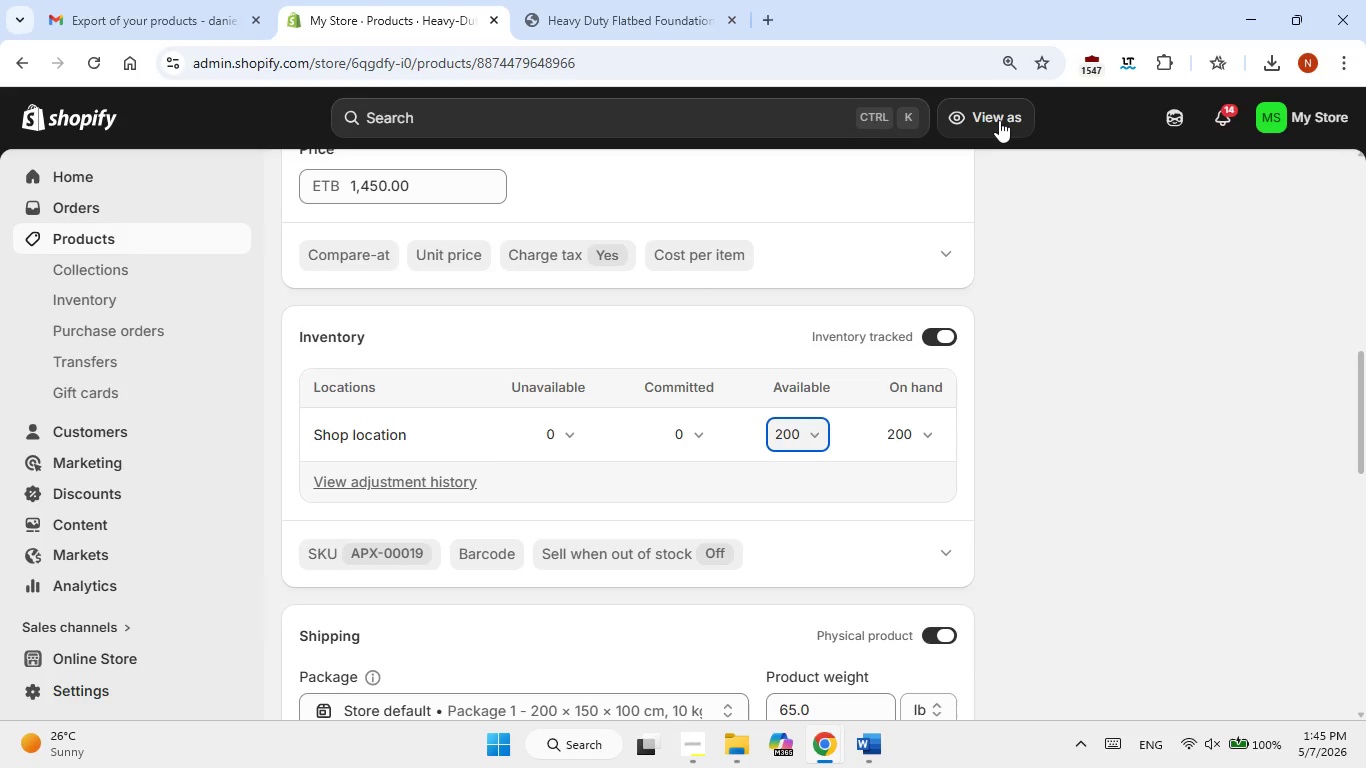 
wait(63.3)
 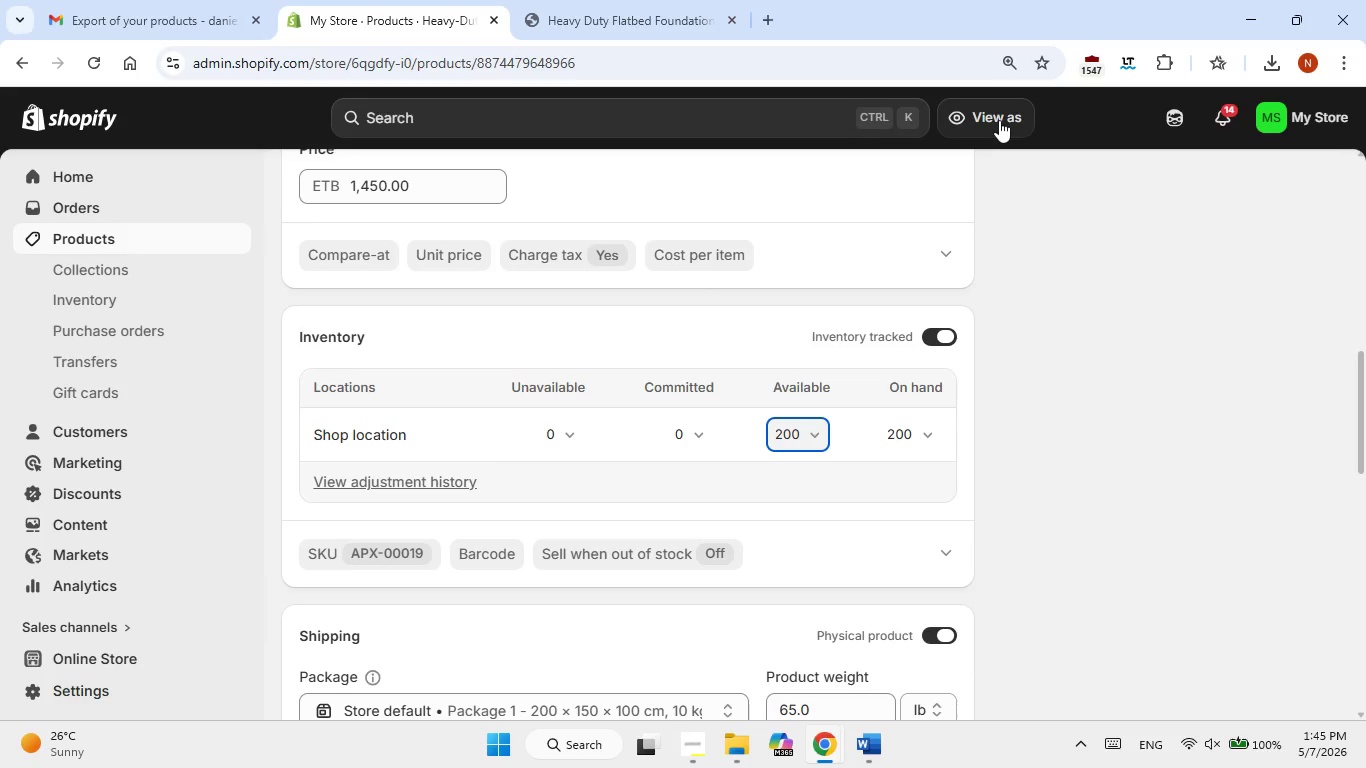 
scroll: coordinate [977, 425], scroll_direction: up, amount: 10.0
 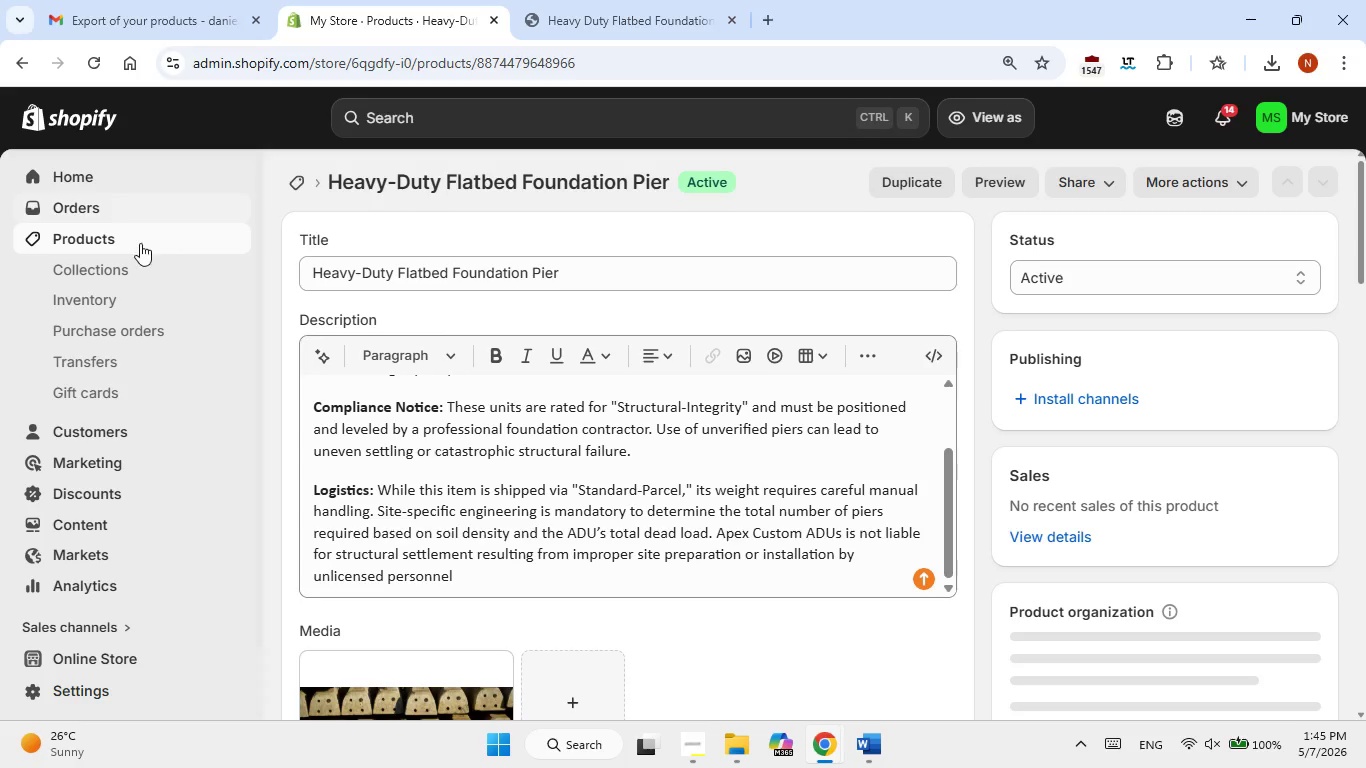 
left_click([129, 240])
 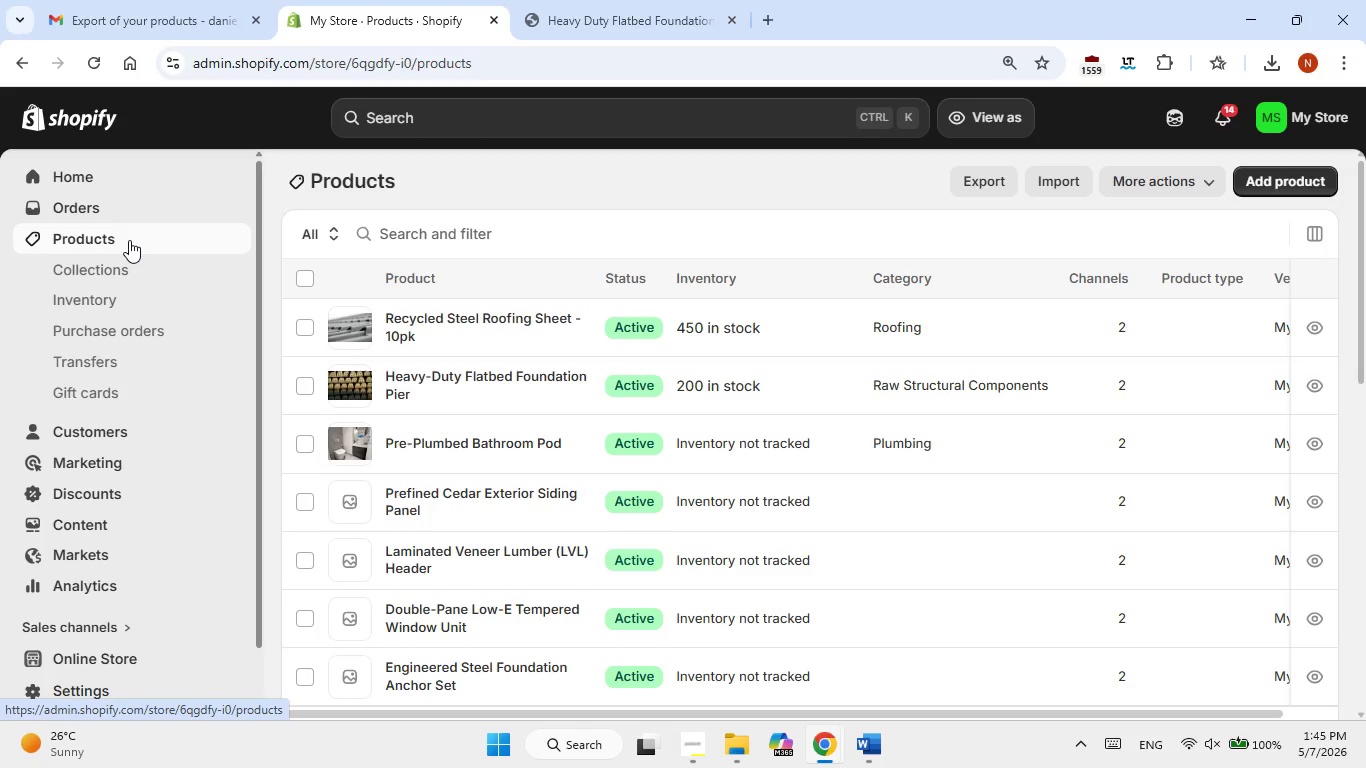 
wait(17.02)
 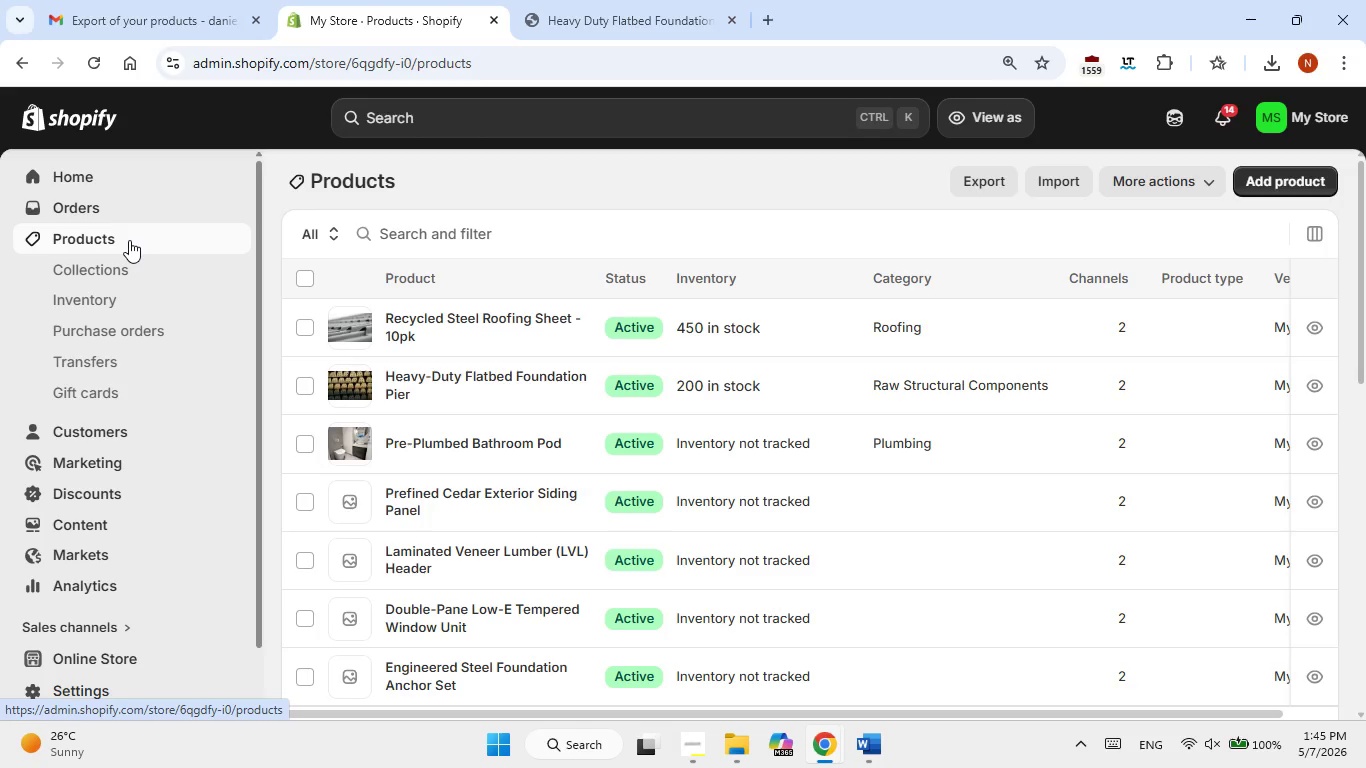 
mouse_move([479, 476])
 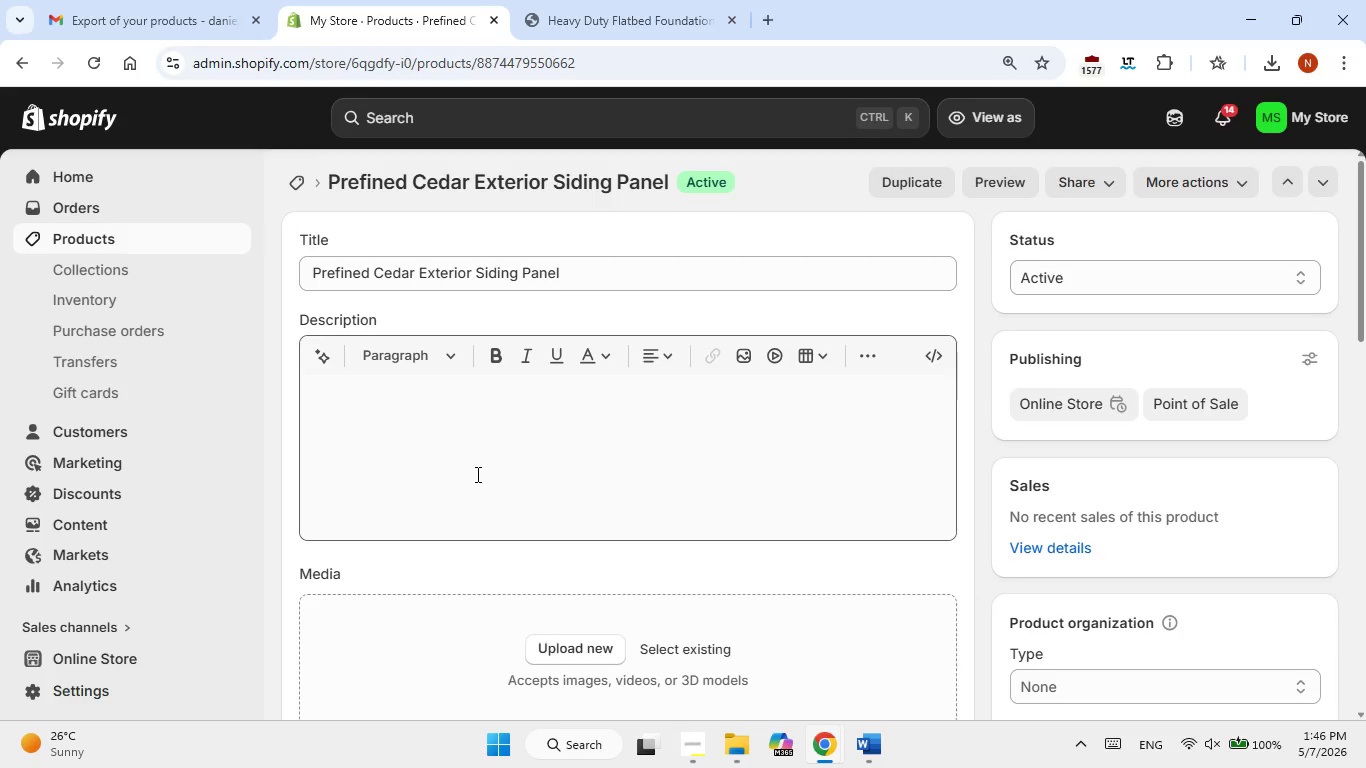 
wait(51.24)
 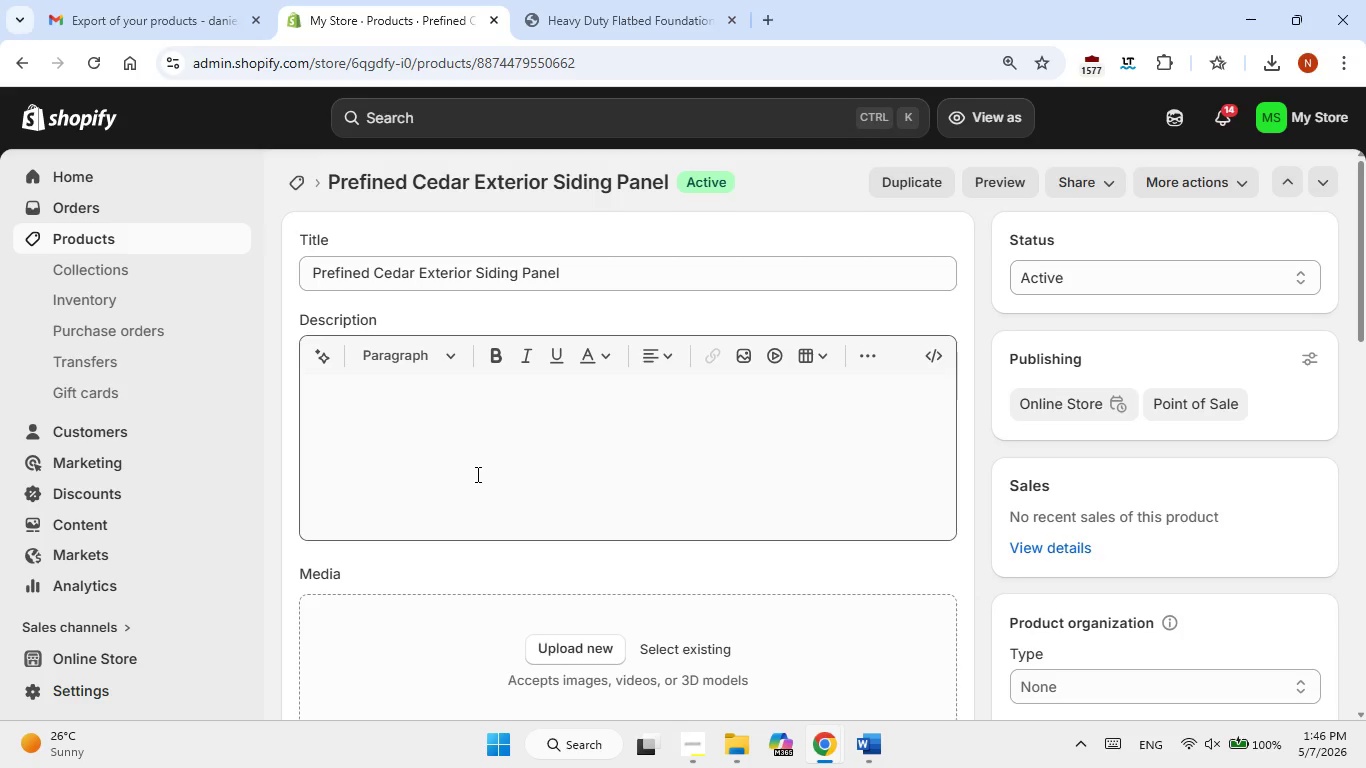 
left_click([476, 474])
 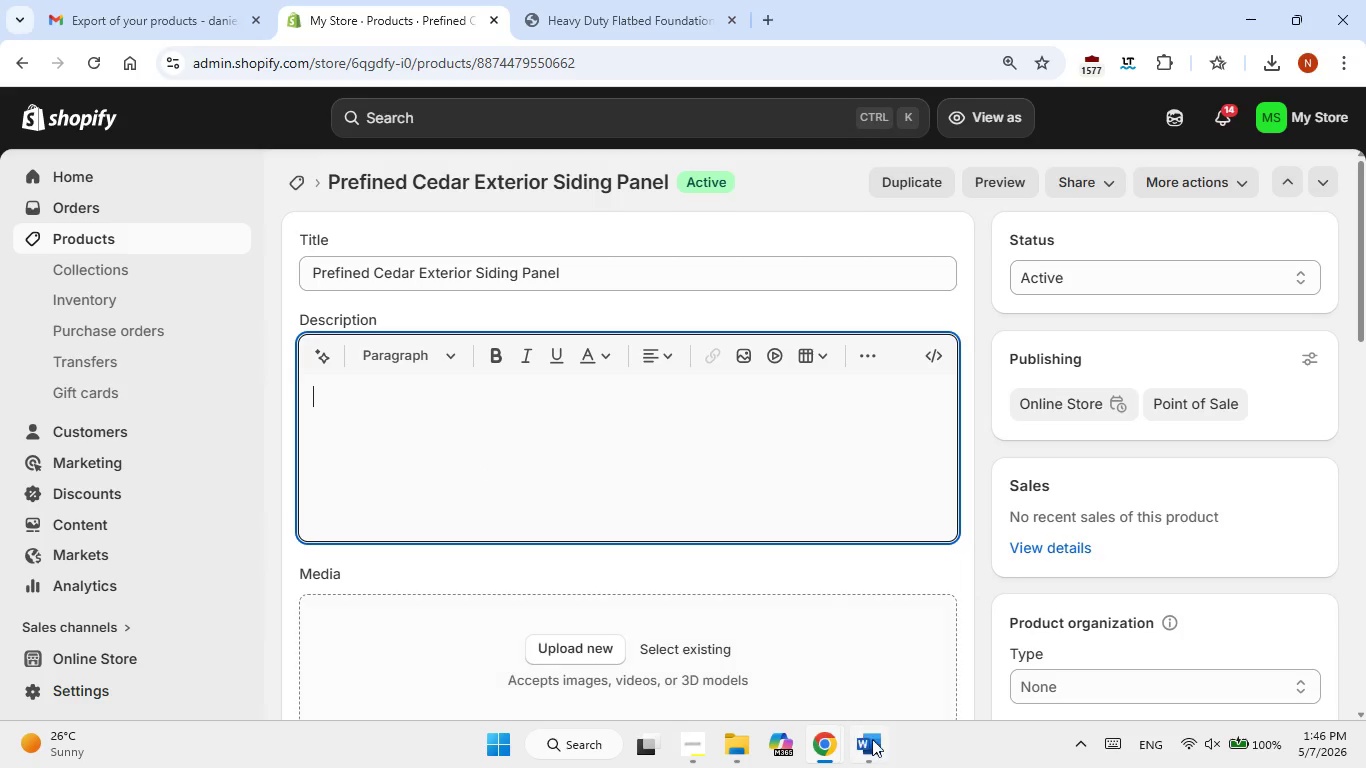 
left_click([887, 748])
 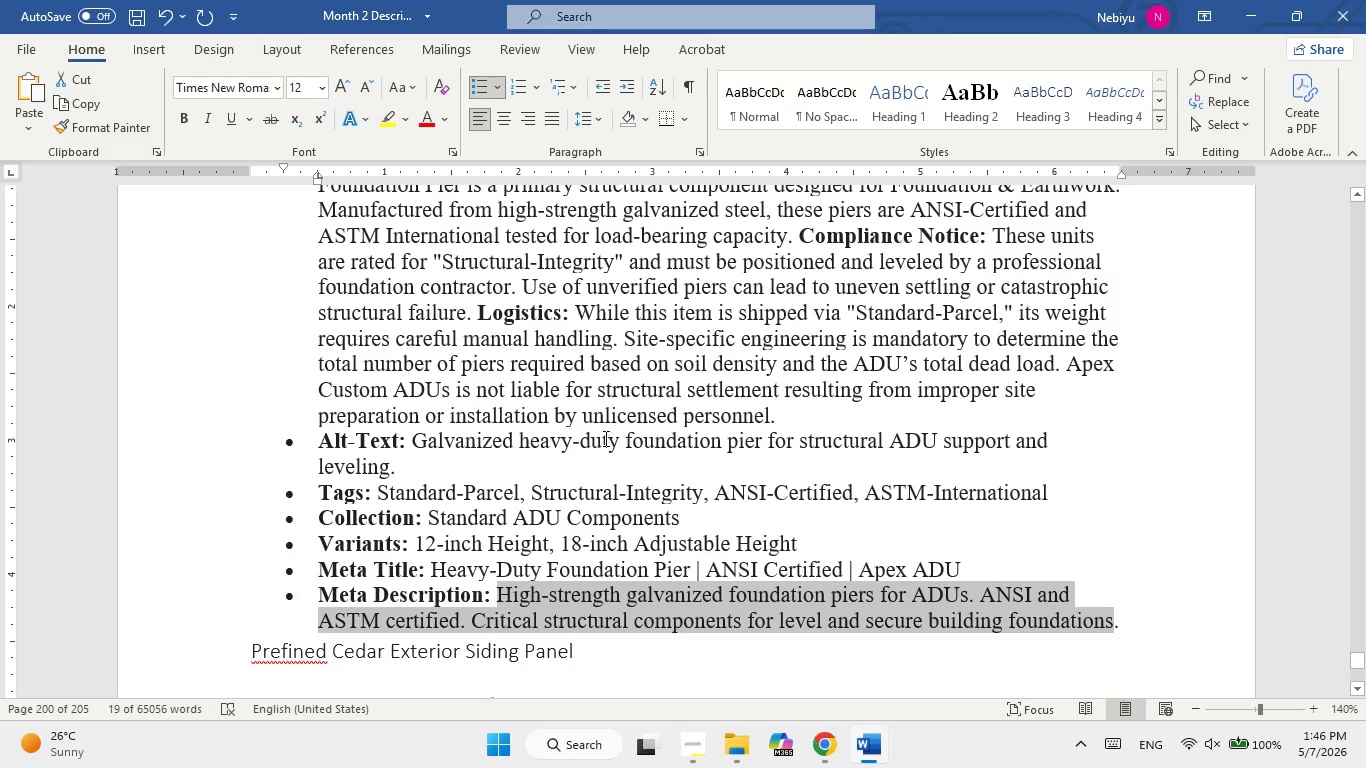 
scroll: coordinate [603, 437], scroll_direction: down, amount: 4.0
 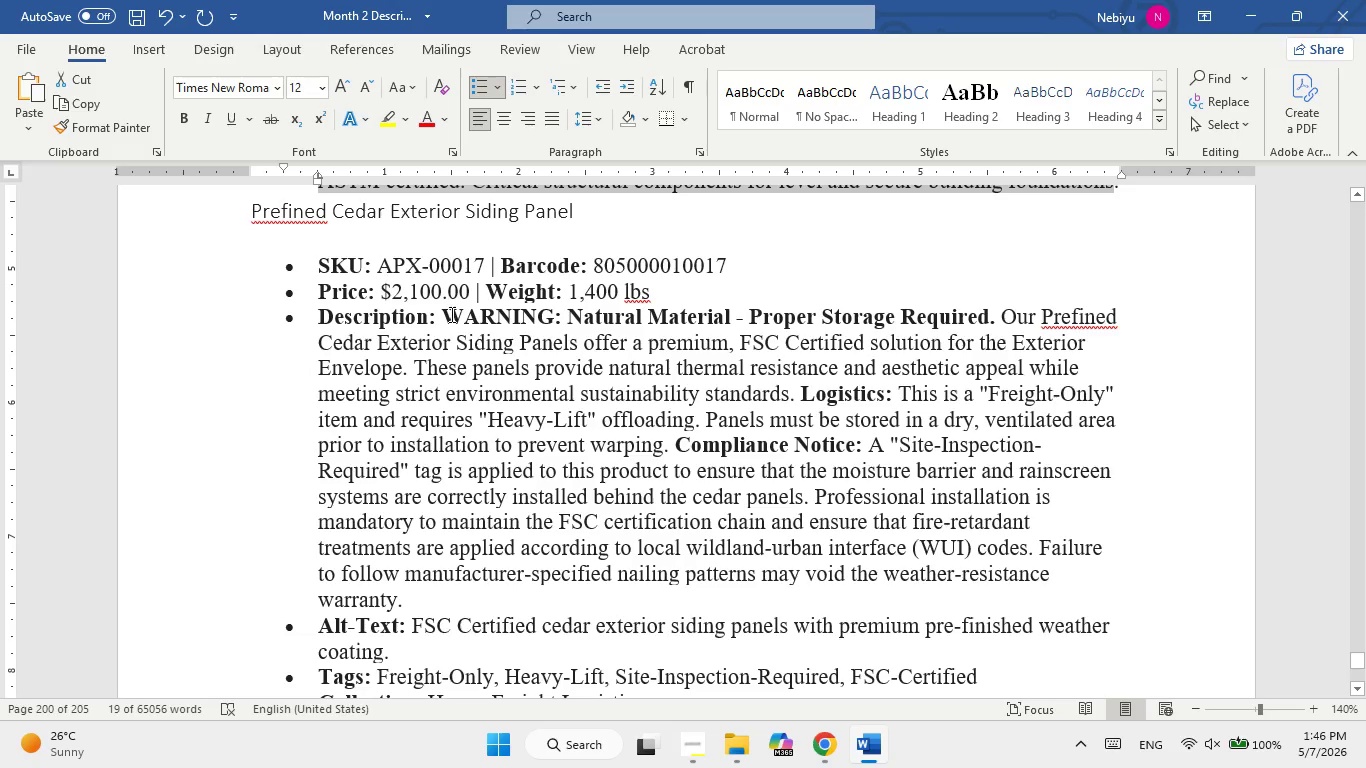 
left_click_drag(start_coordinate=[460, 314], to_coordinate=[391, 591])
 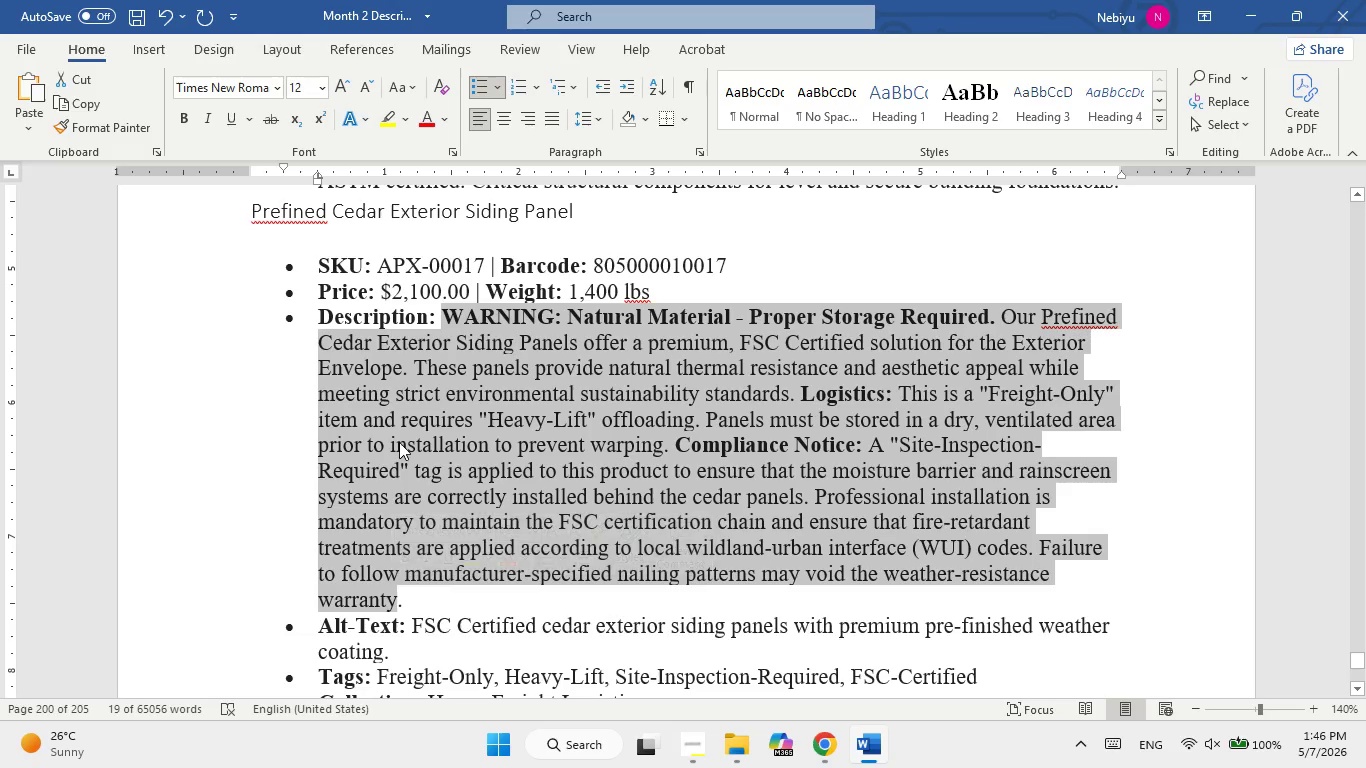 
right_click([399, 442])
 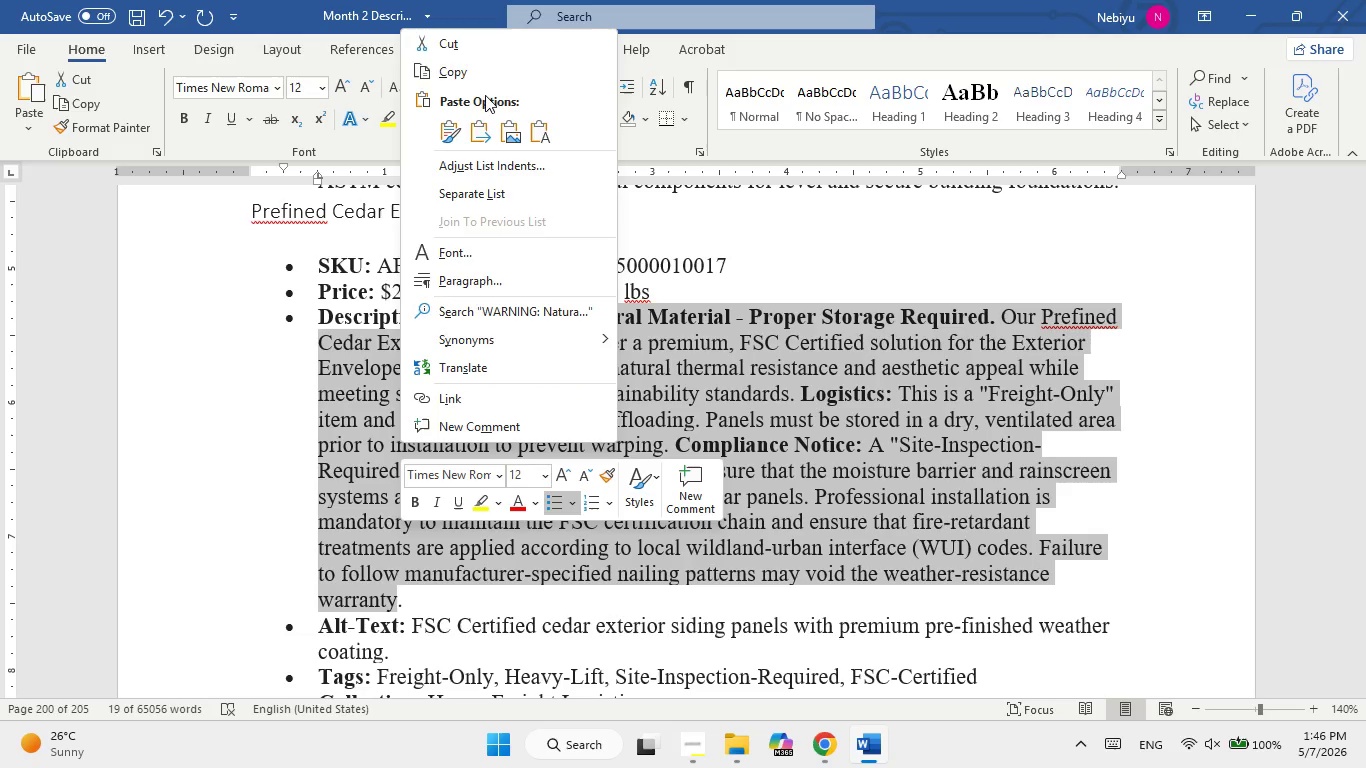 
left_click([480, 75])
 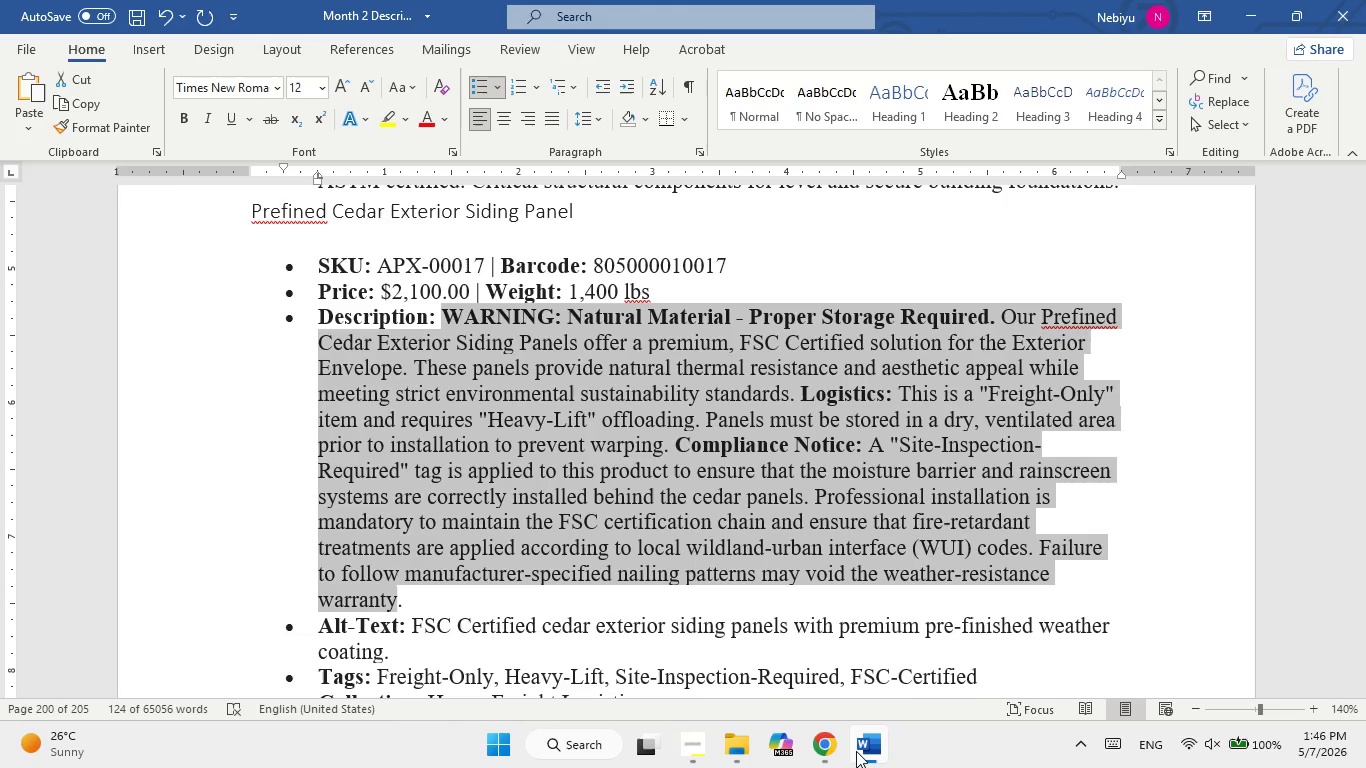 
left_click([857, 751])
 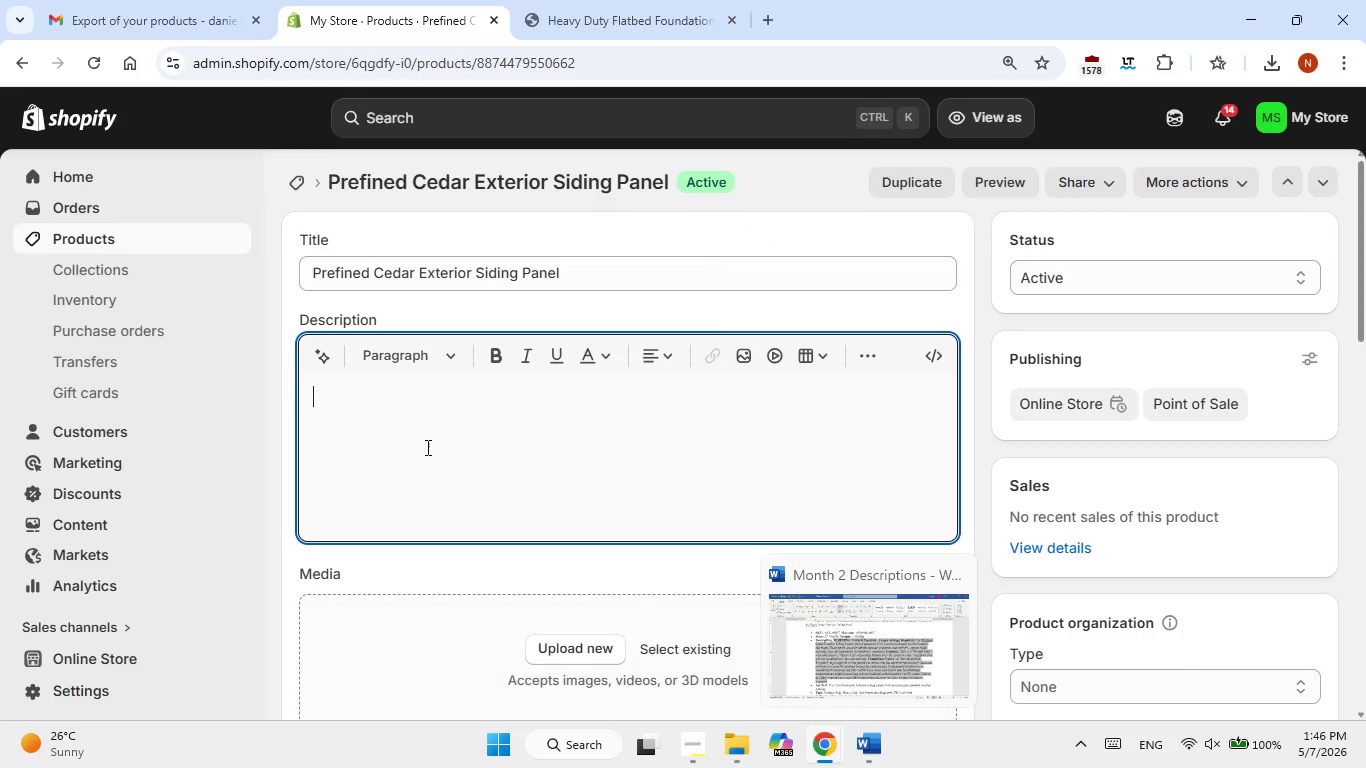 
left_click([426, 447])
 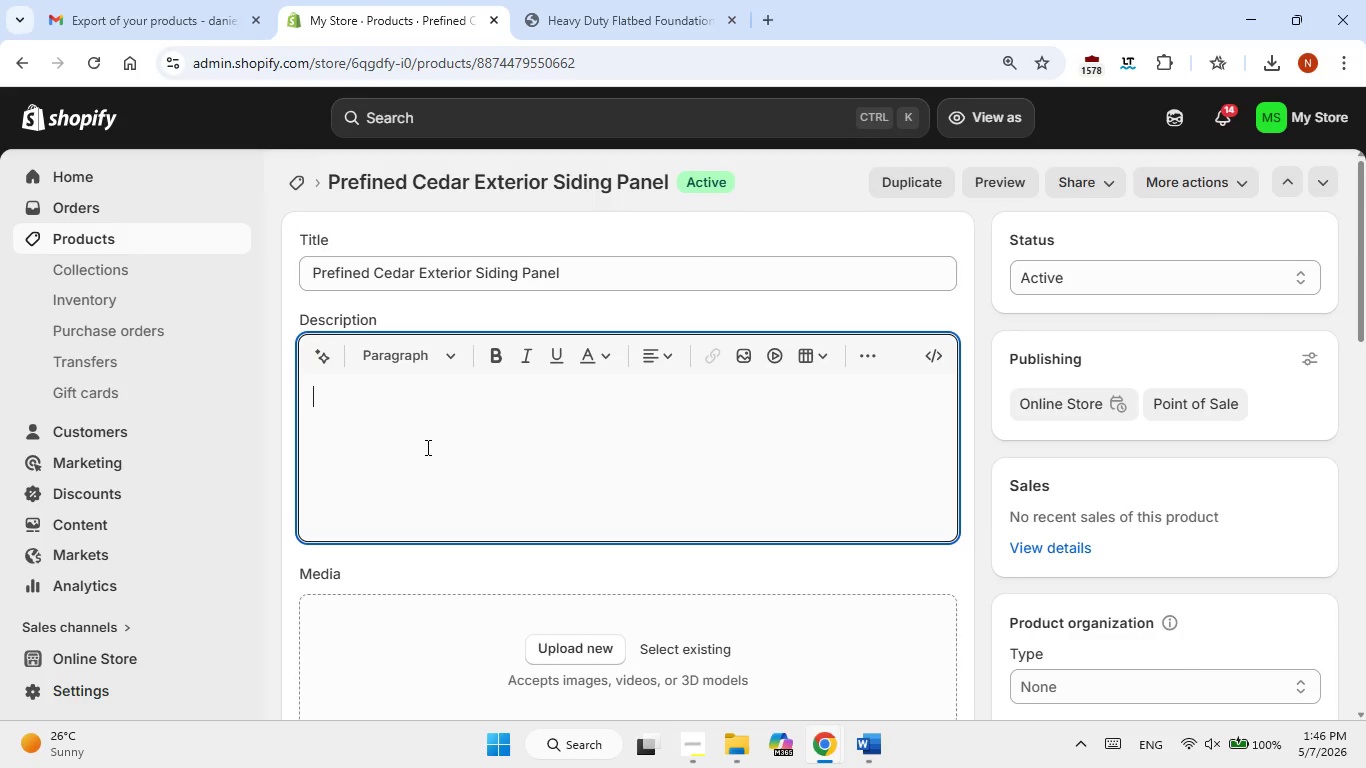 
right_click([426, 447])
 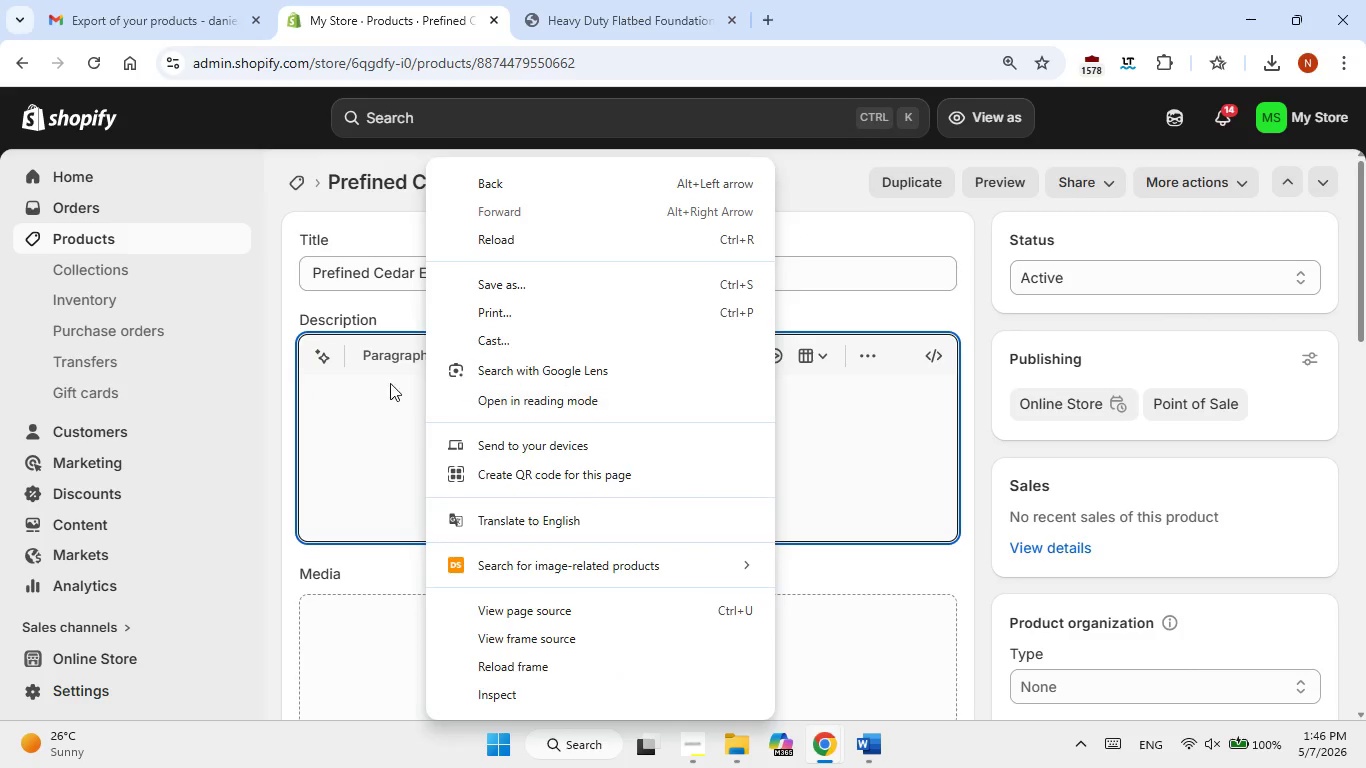 
mouse_move([335, 409])
 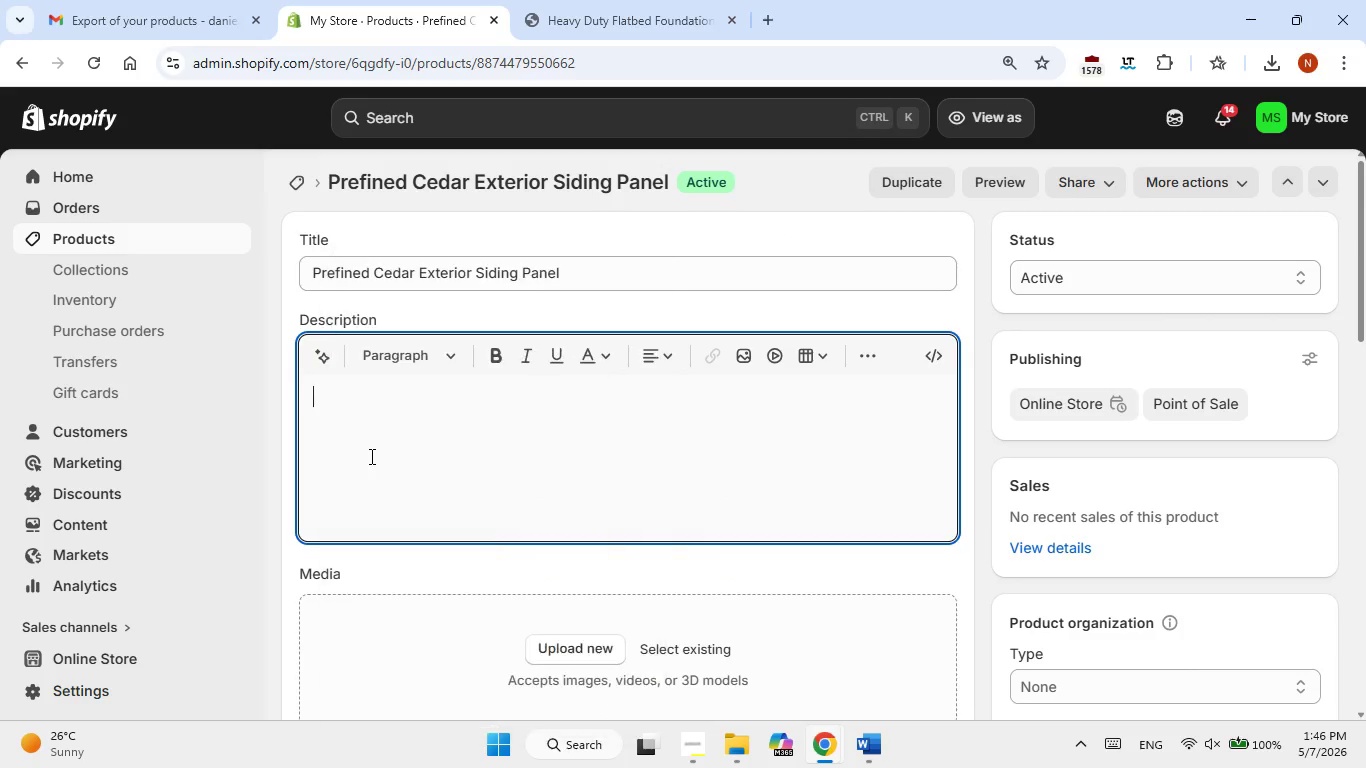 
left_click([370, 456])
 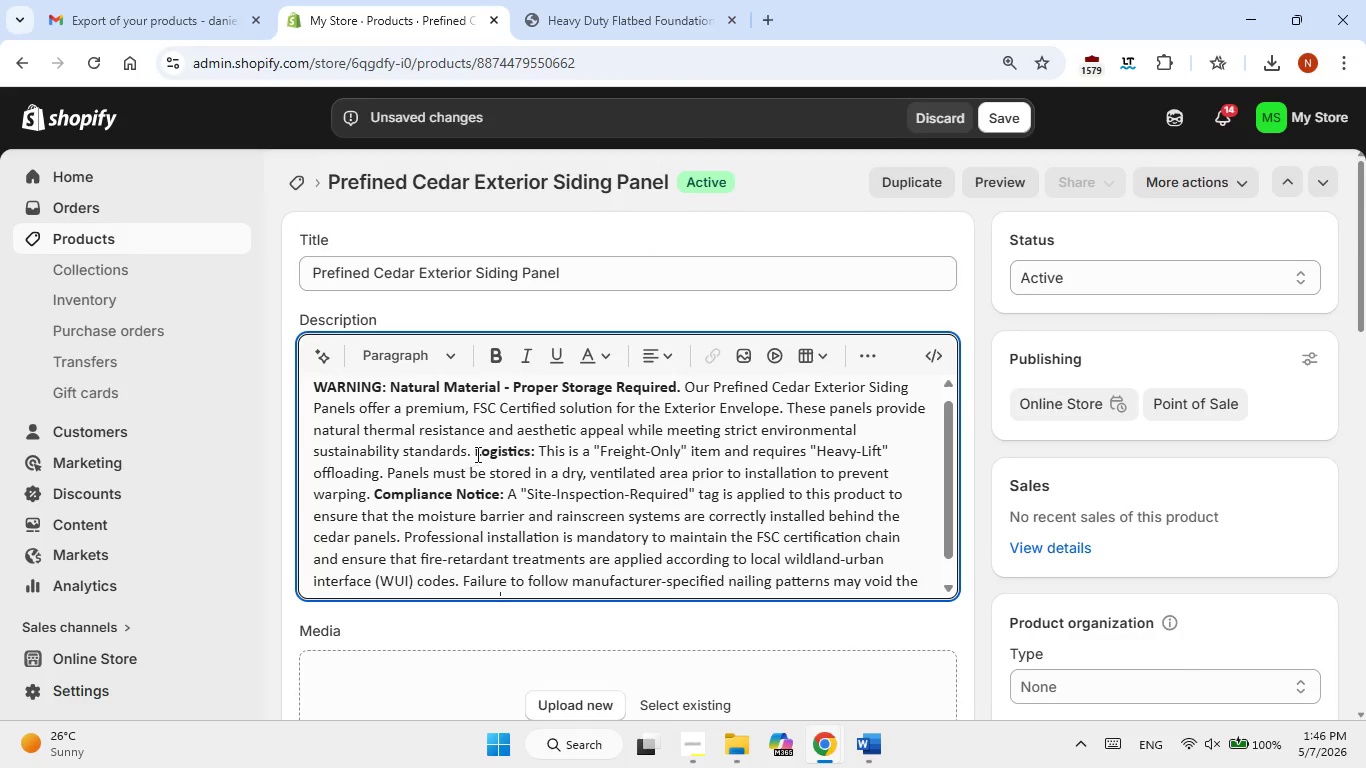 
left_click([477, 453])
 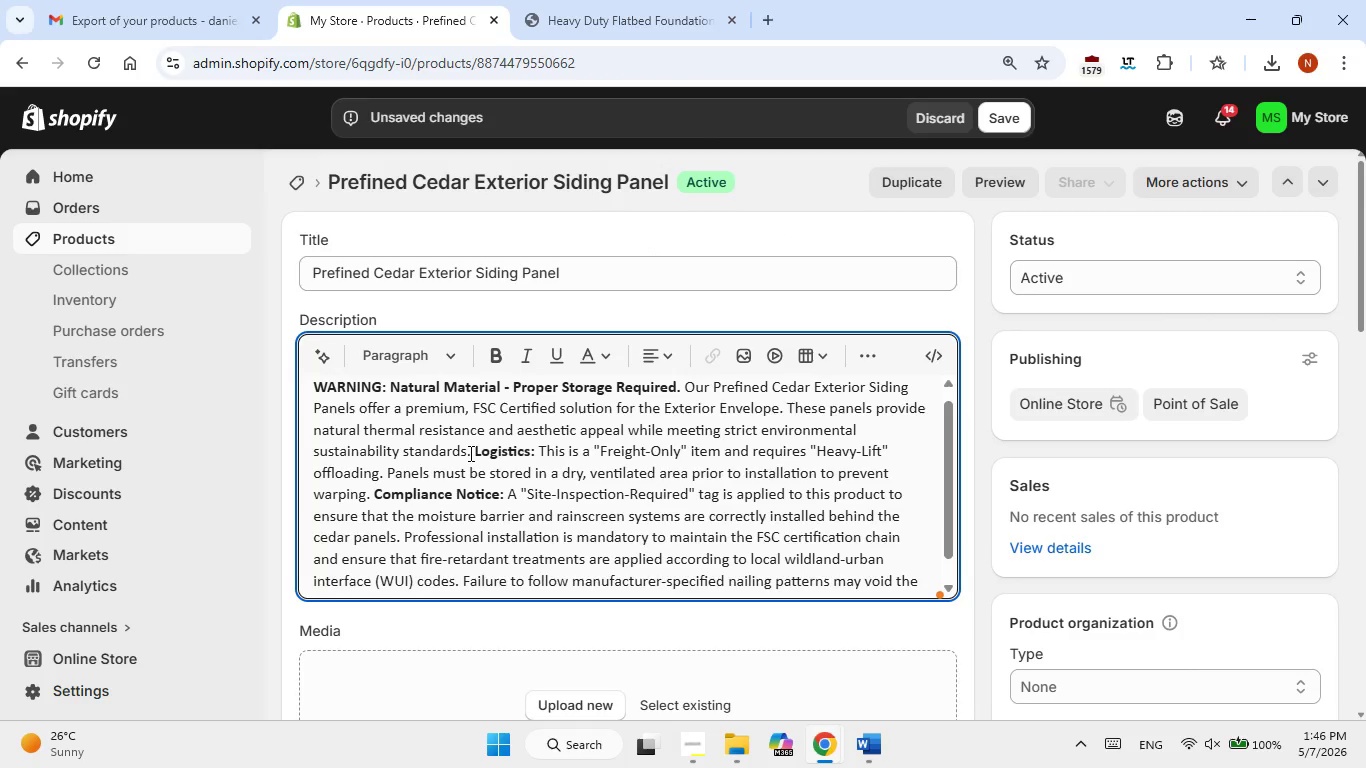 
key(Enter)
 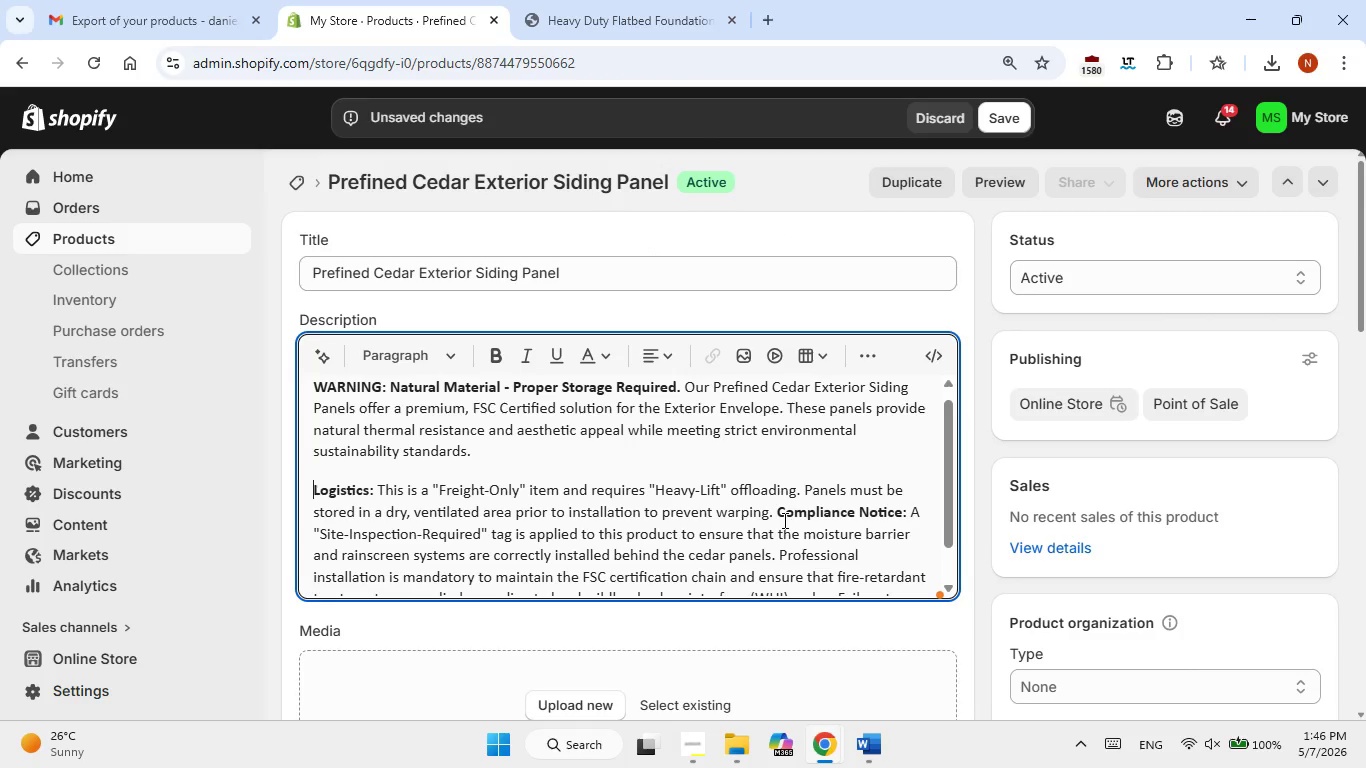 
left_click([779, 516])
 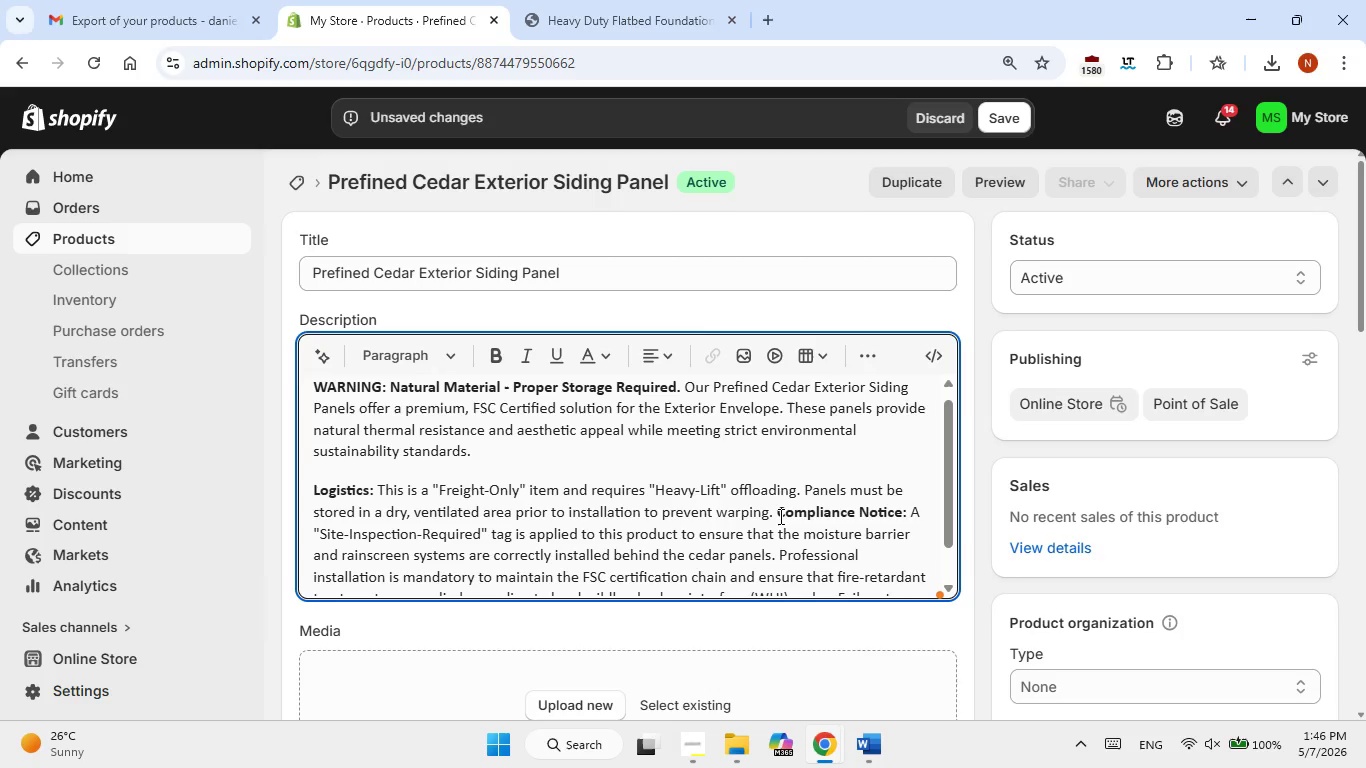 
key(Enter)
 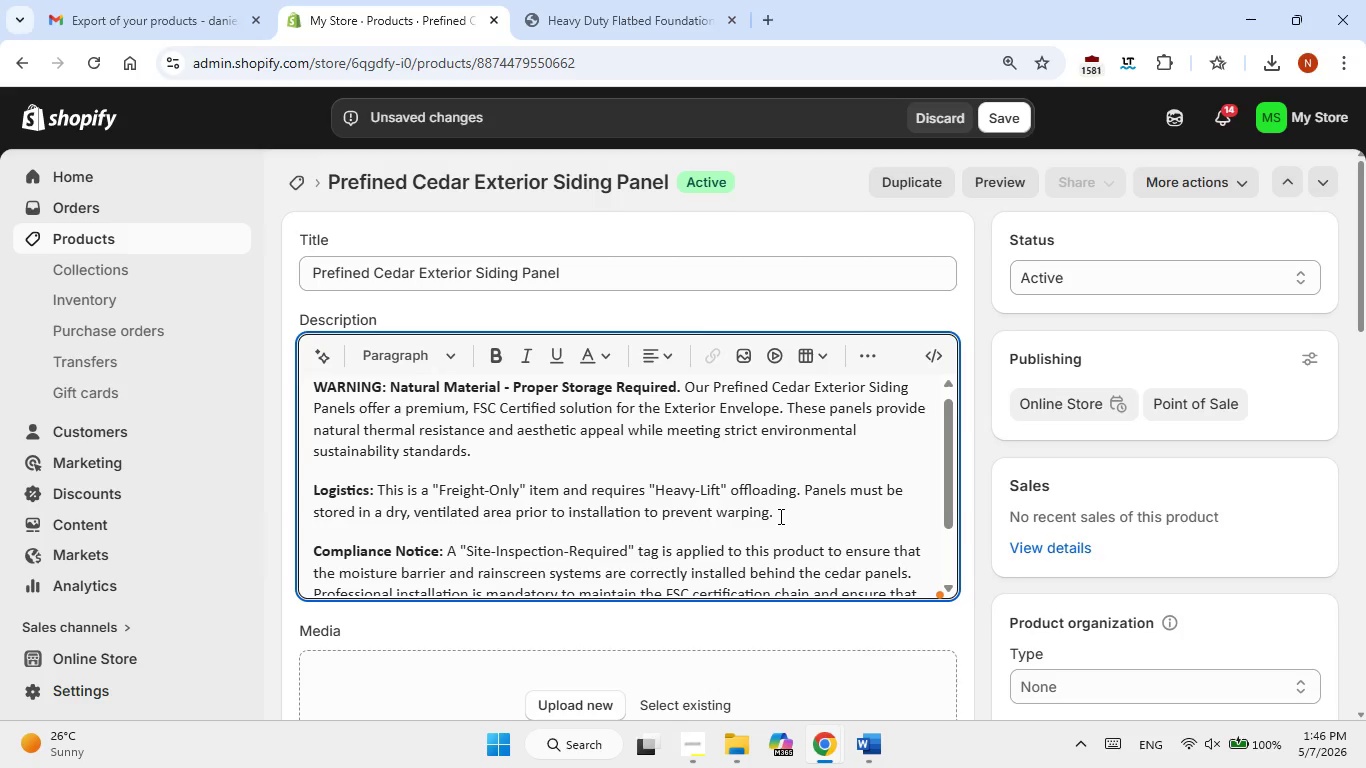 
scroll: coordinate [710, 518], scroll_direction: down, amount: 6.0
 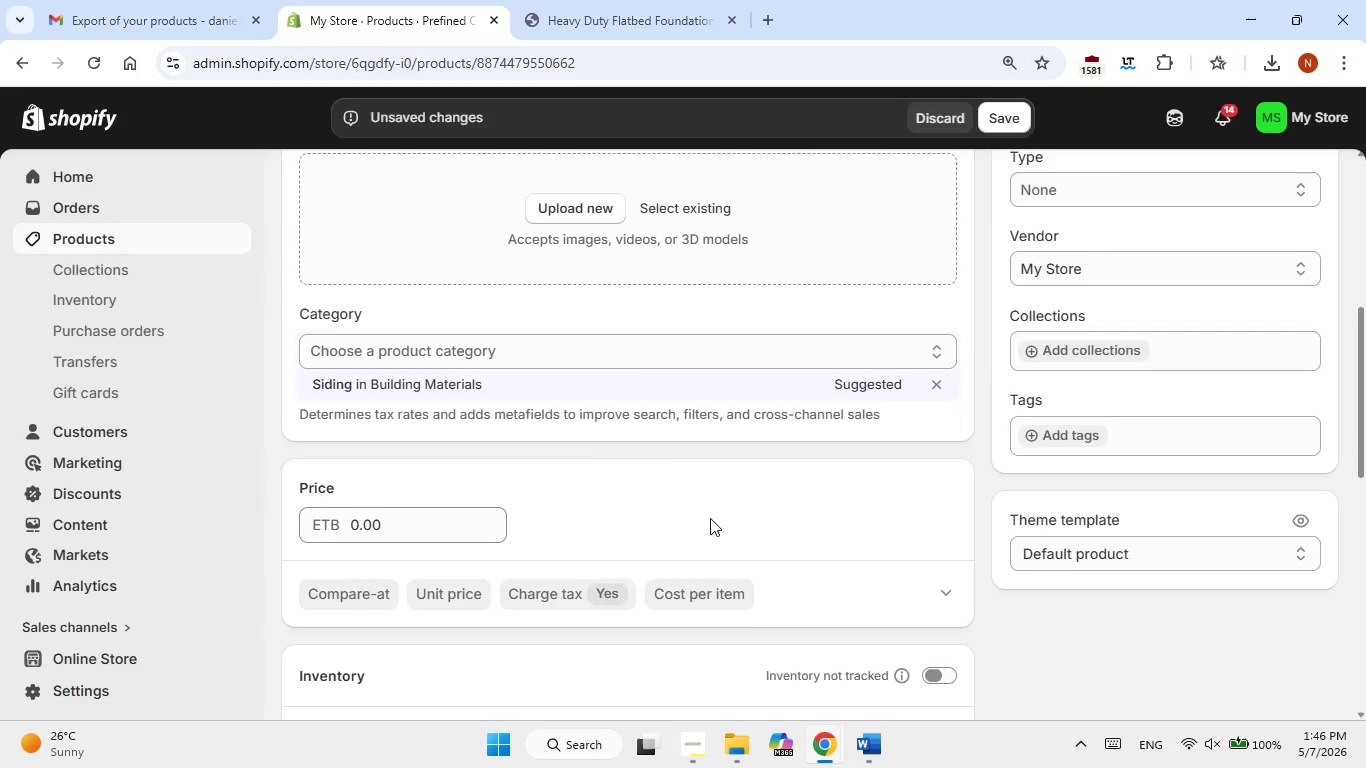 
scroll: coordinate [710, 518], scroll_direction: up, amount: 1.0
 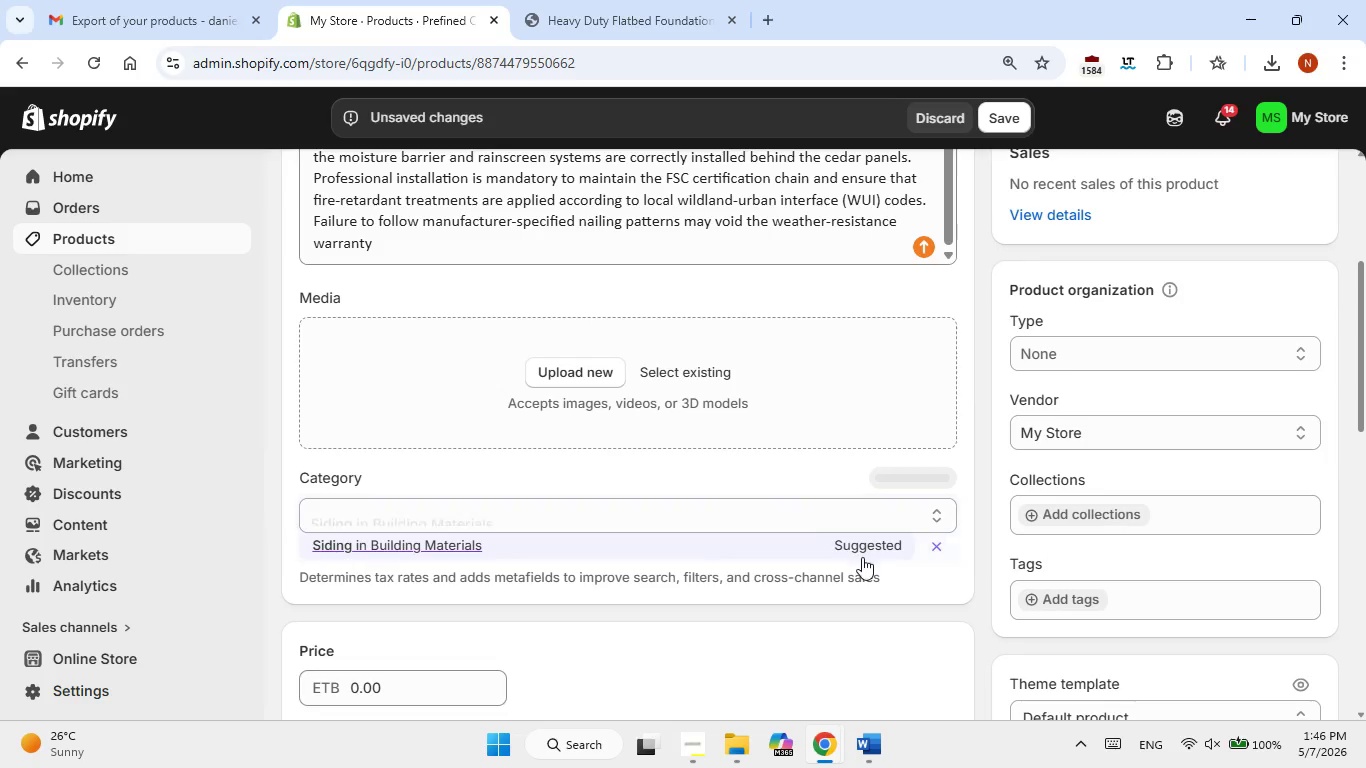 
scroll: coordinate [860, 557], scroll_direction: down, amount: 1.0
 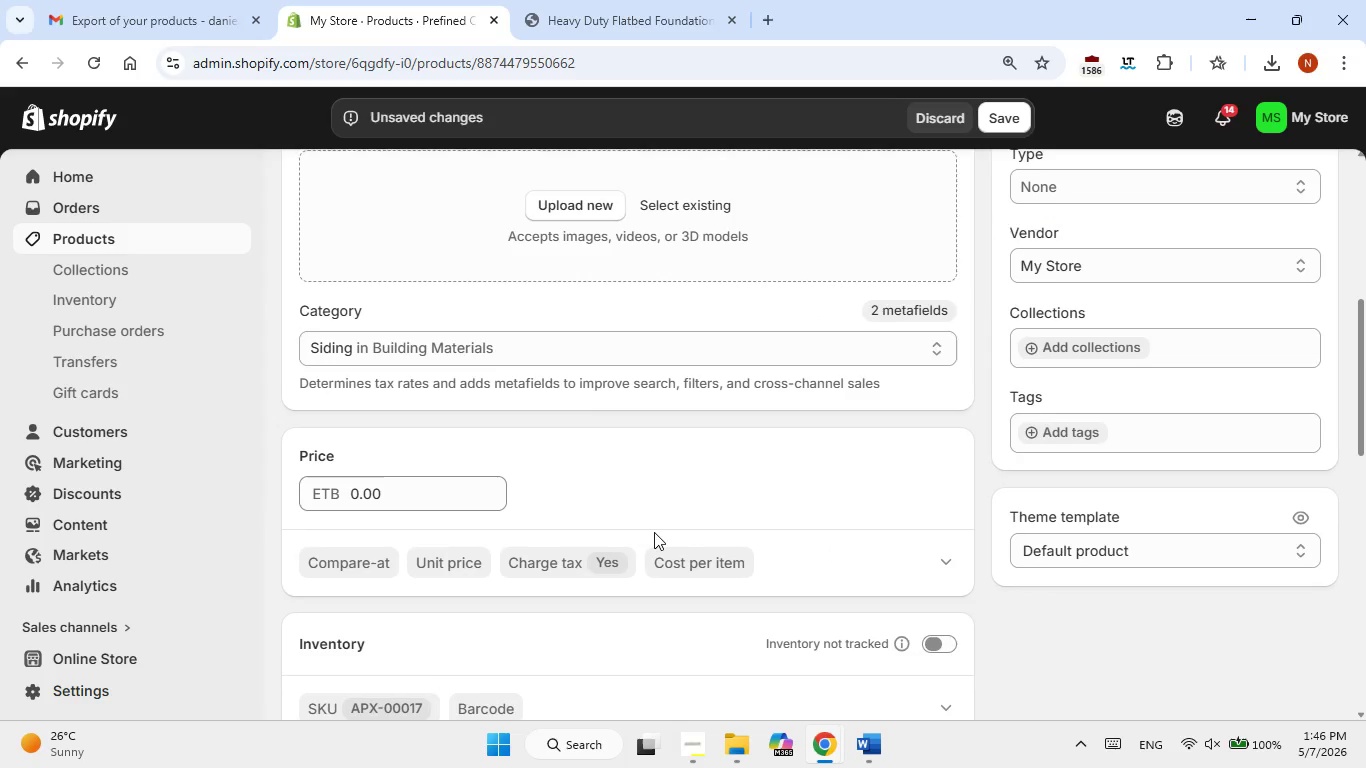 
scroll: coordinate [654, 532], scroll_direction: up, amount: 1.0
 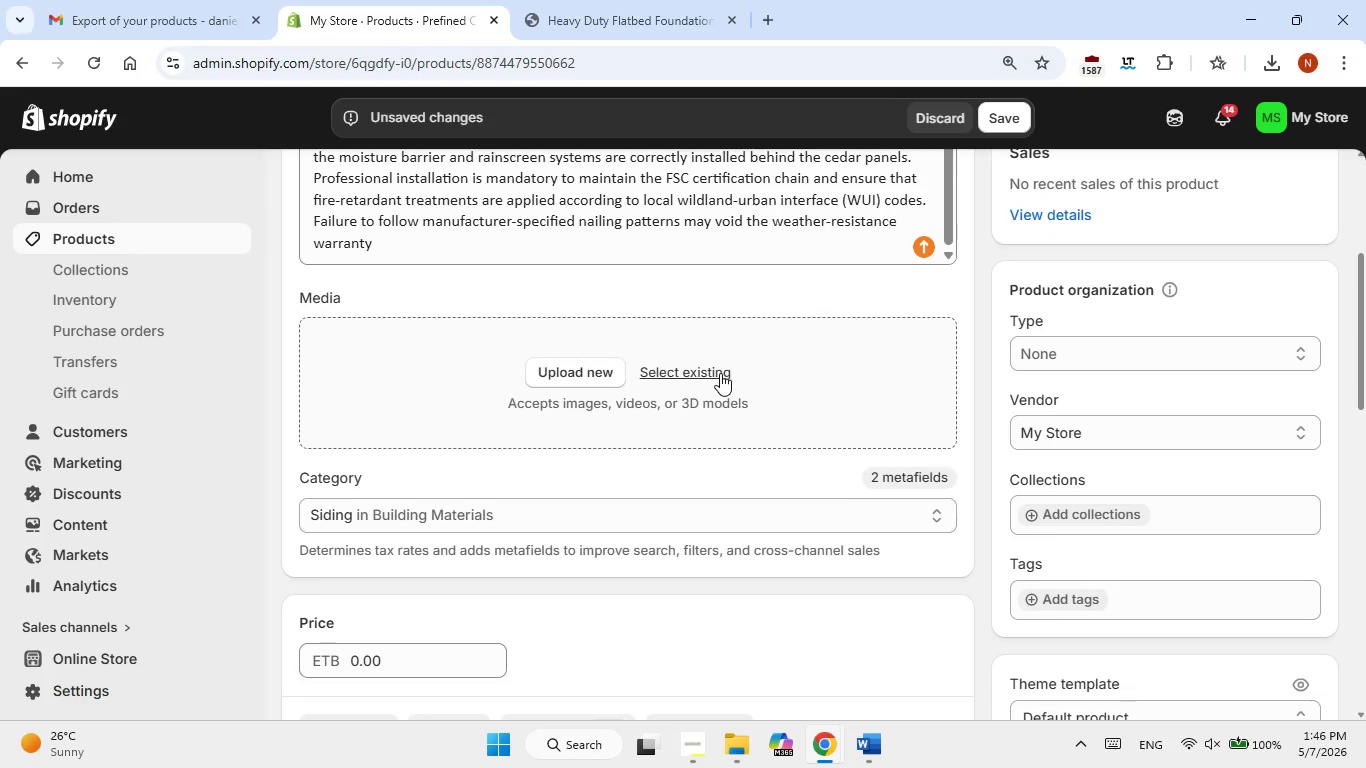 
scroll: coordinate [720, 373], scroll_direction: down, amount: 2.0
 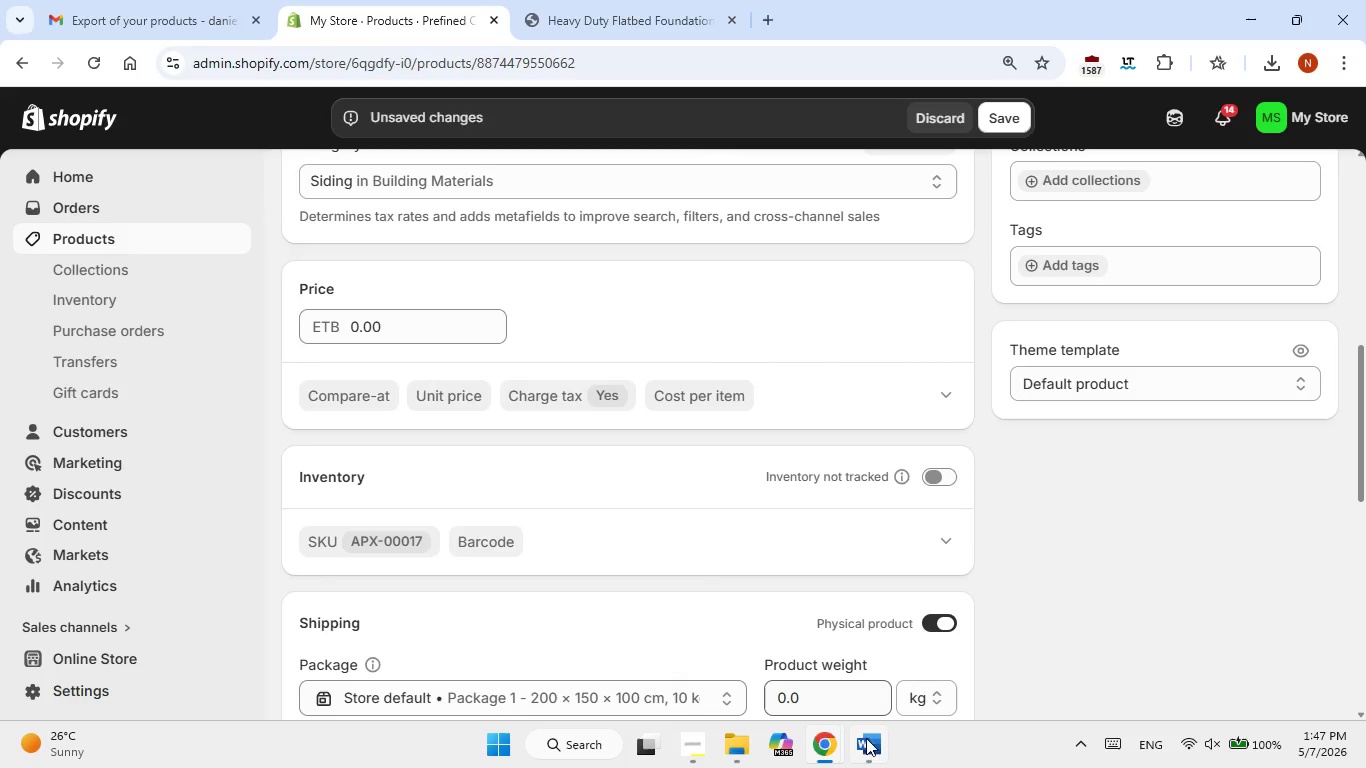 
left_click([866, 758])
 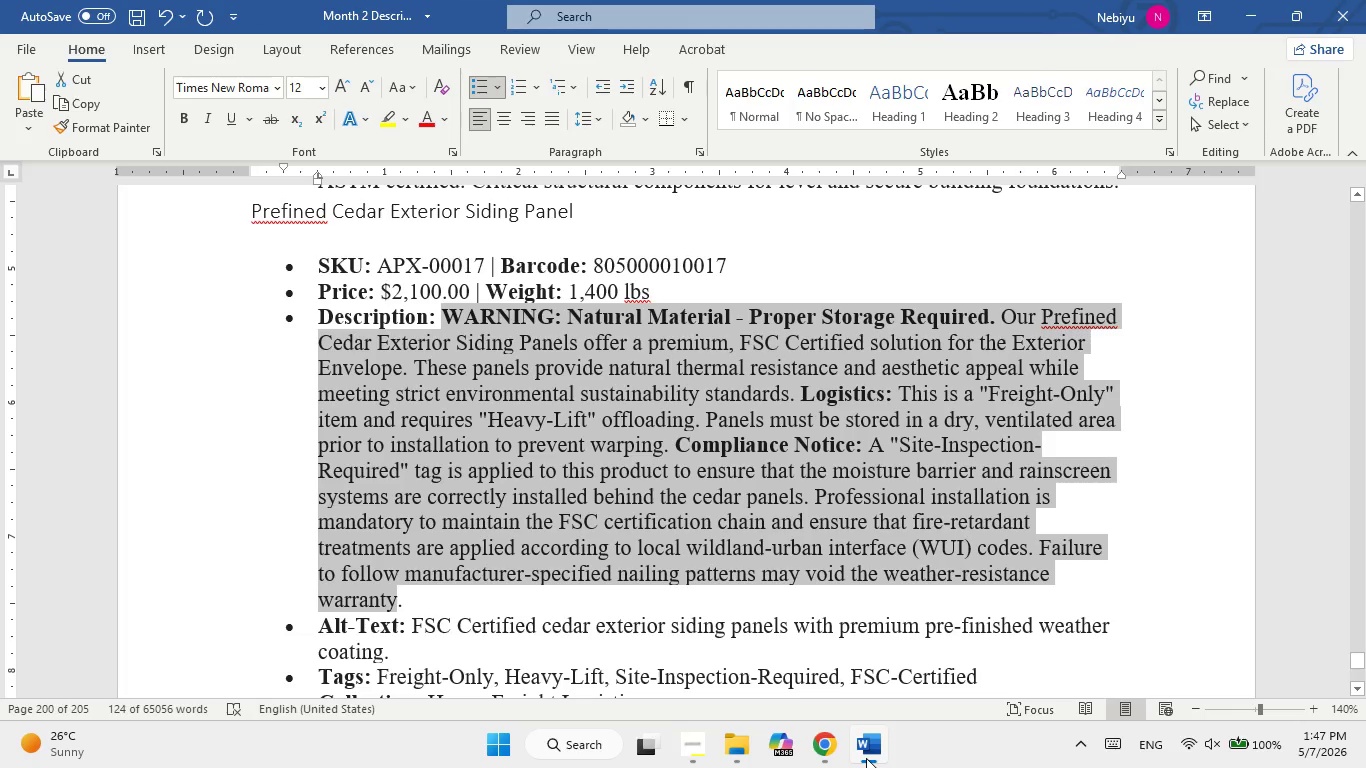 
left_click([866, 758])
 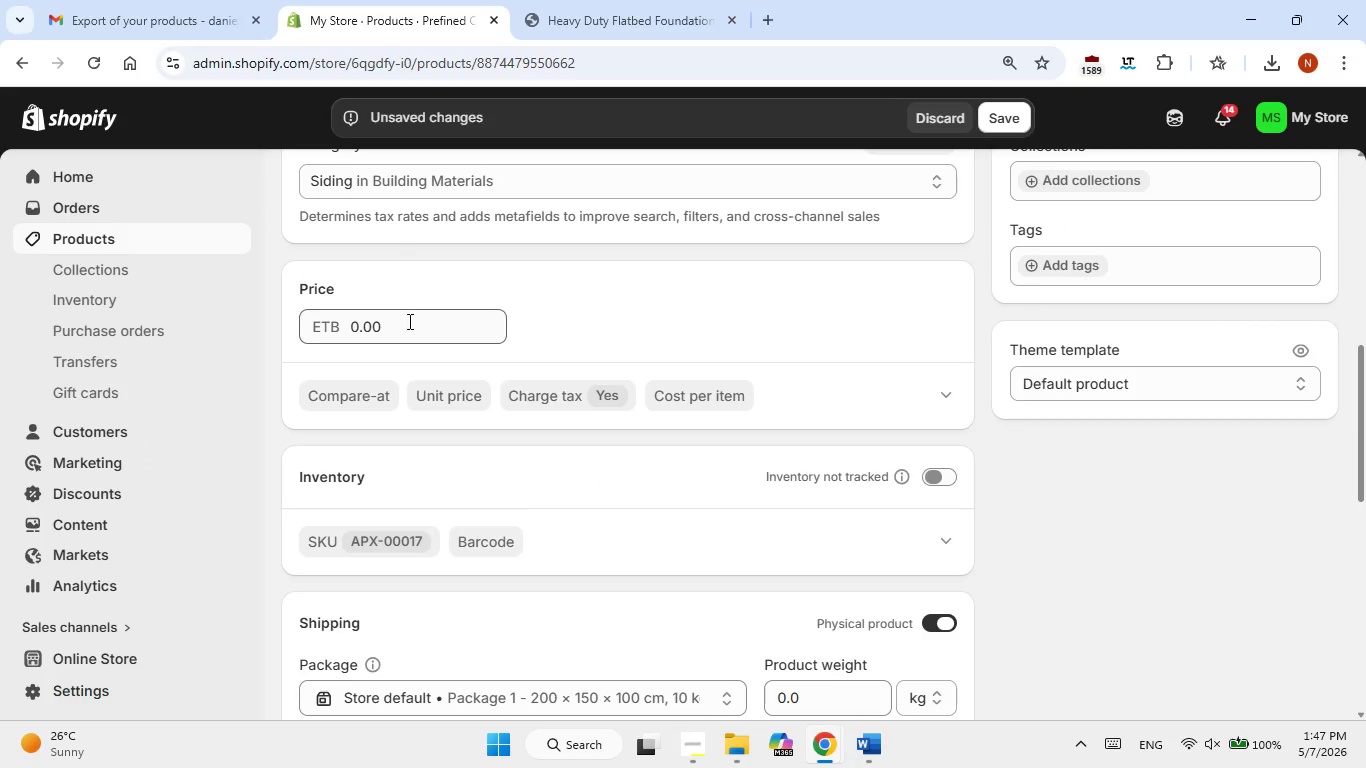 
double_click([407, 323])
 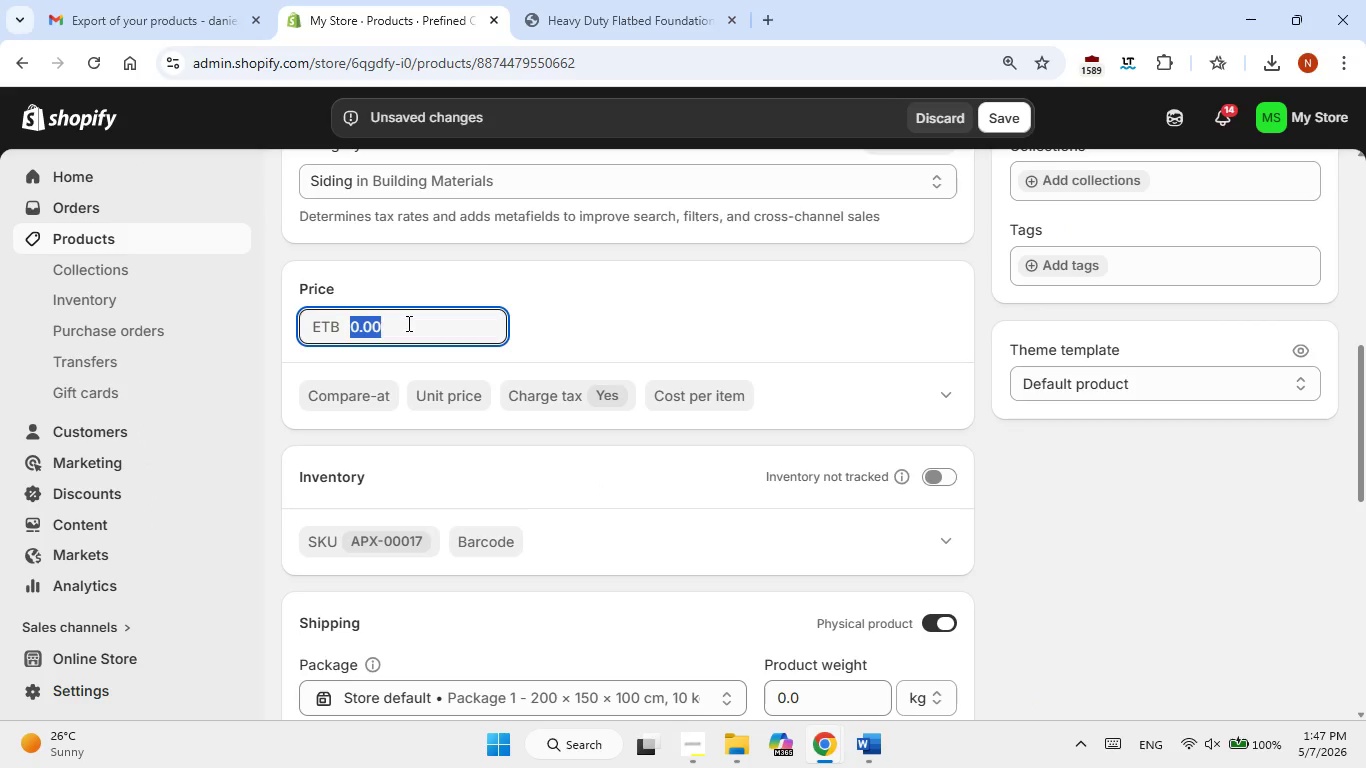 
key(Numpad2)
 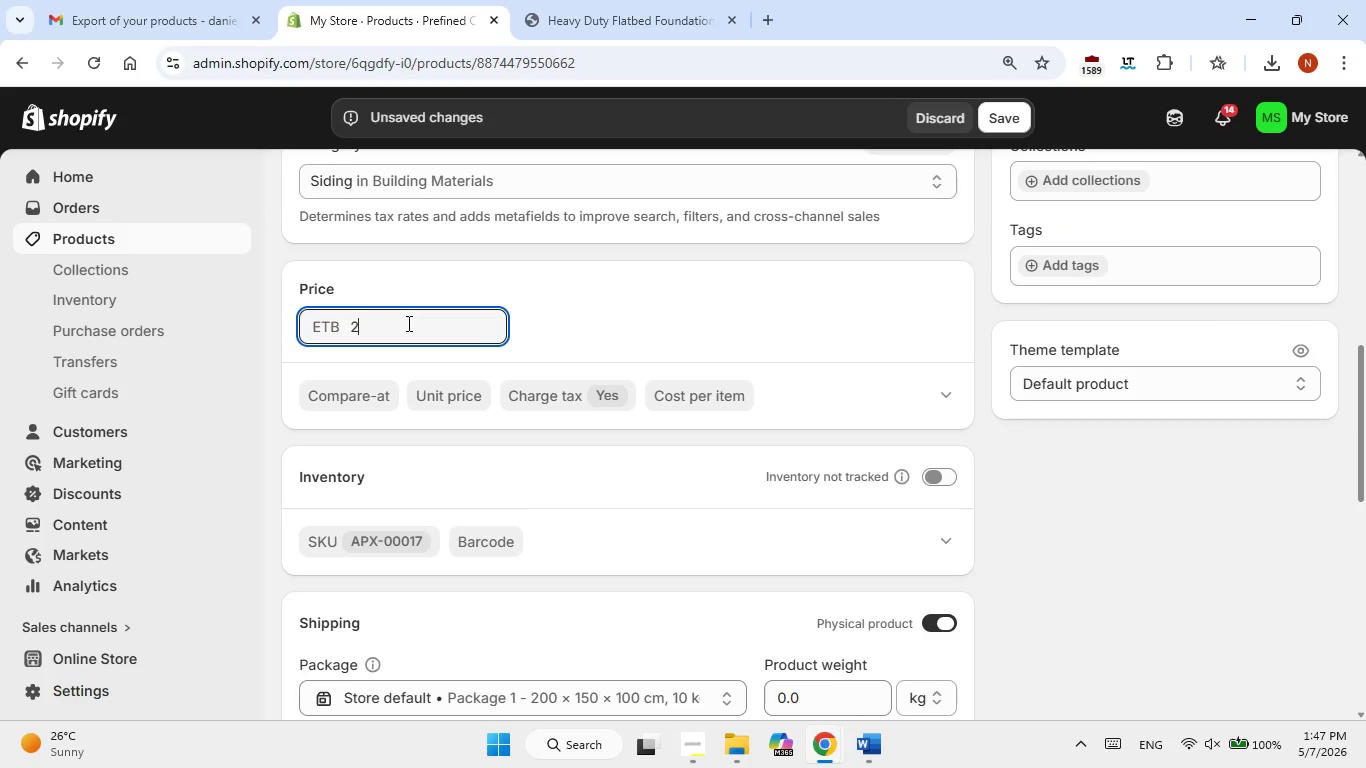 
key(Numpad1)
 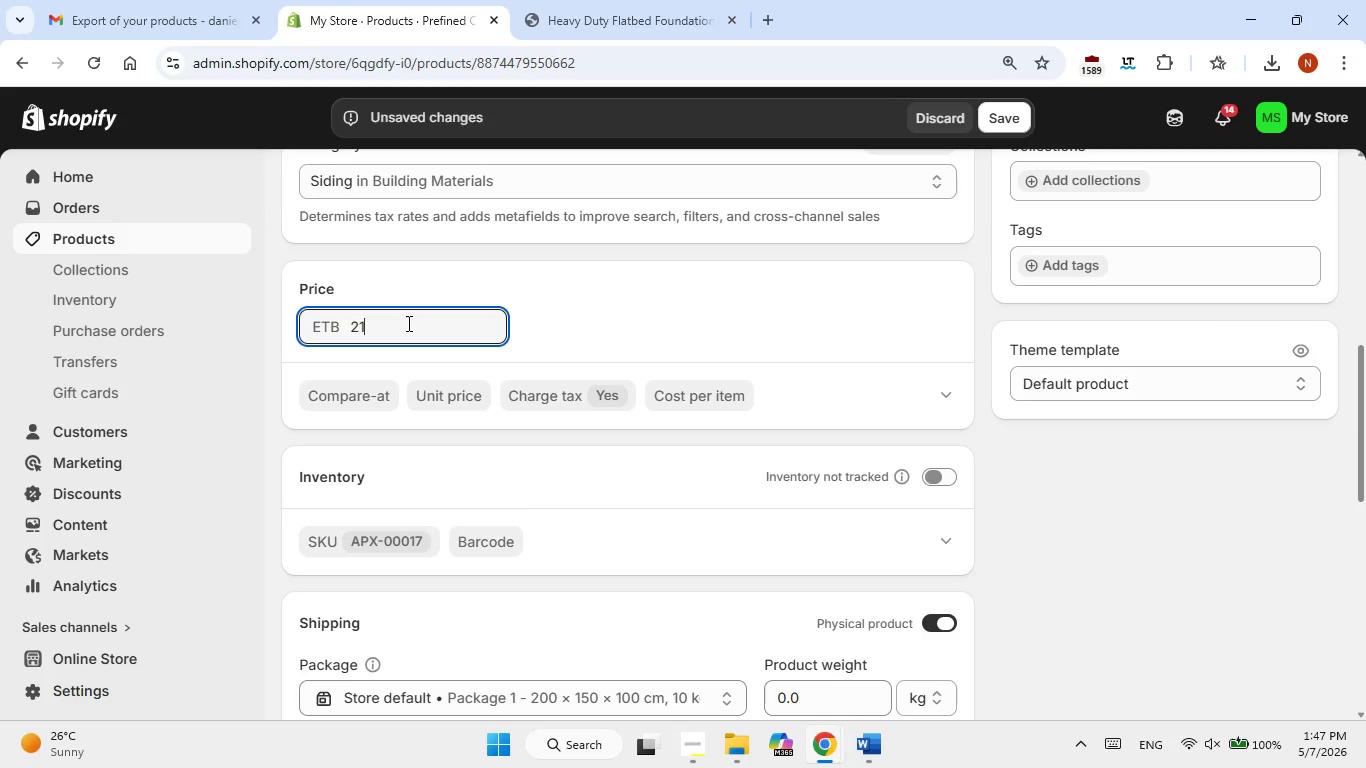 
key(Numpad0)
 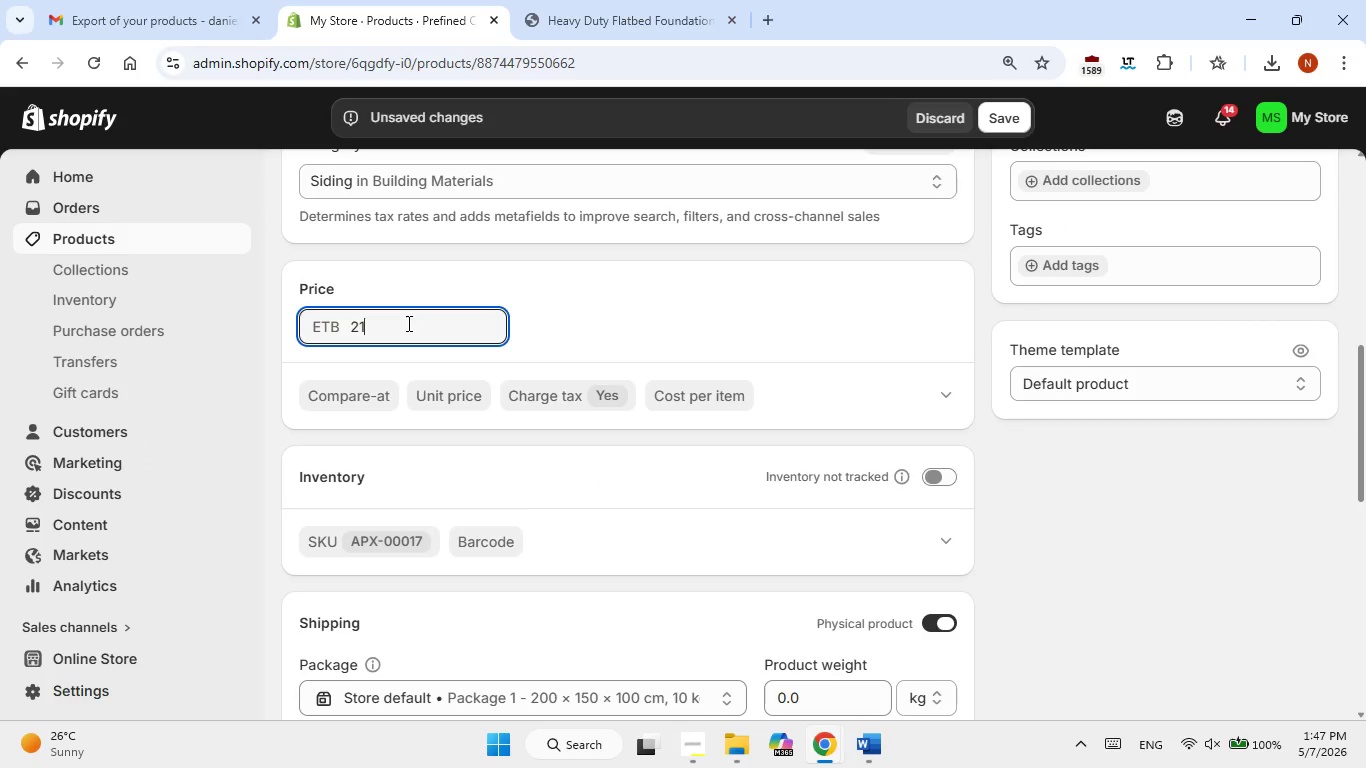 
key(Numpad0)
 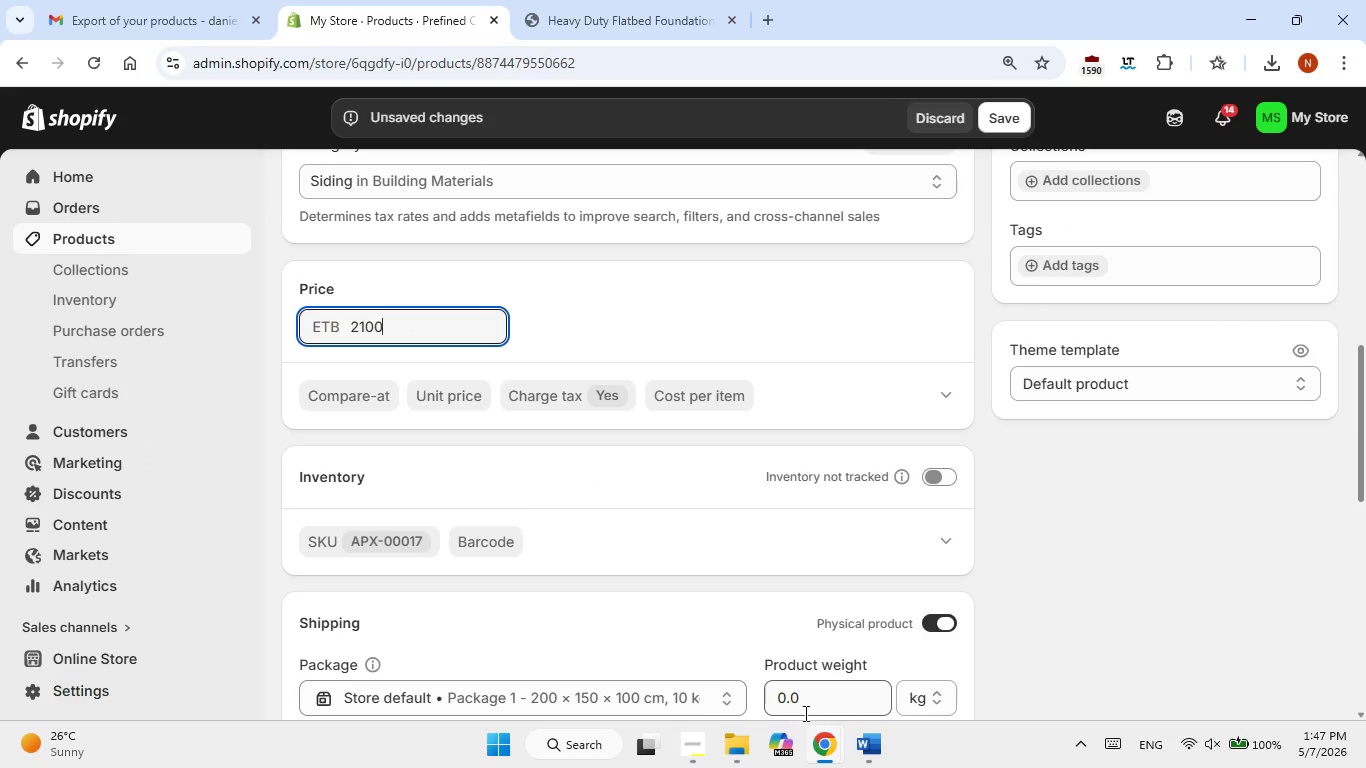 
double_click([808, 709])
 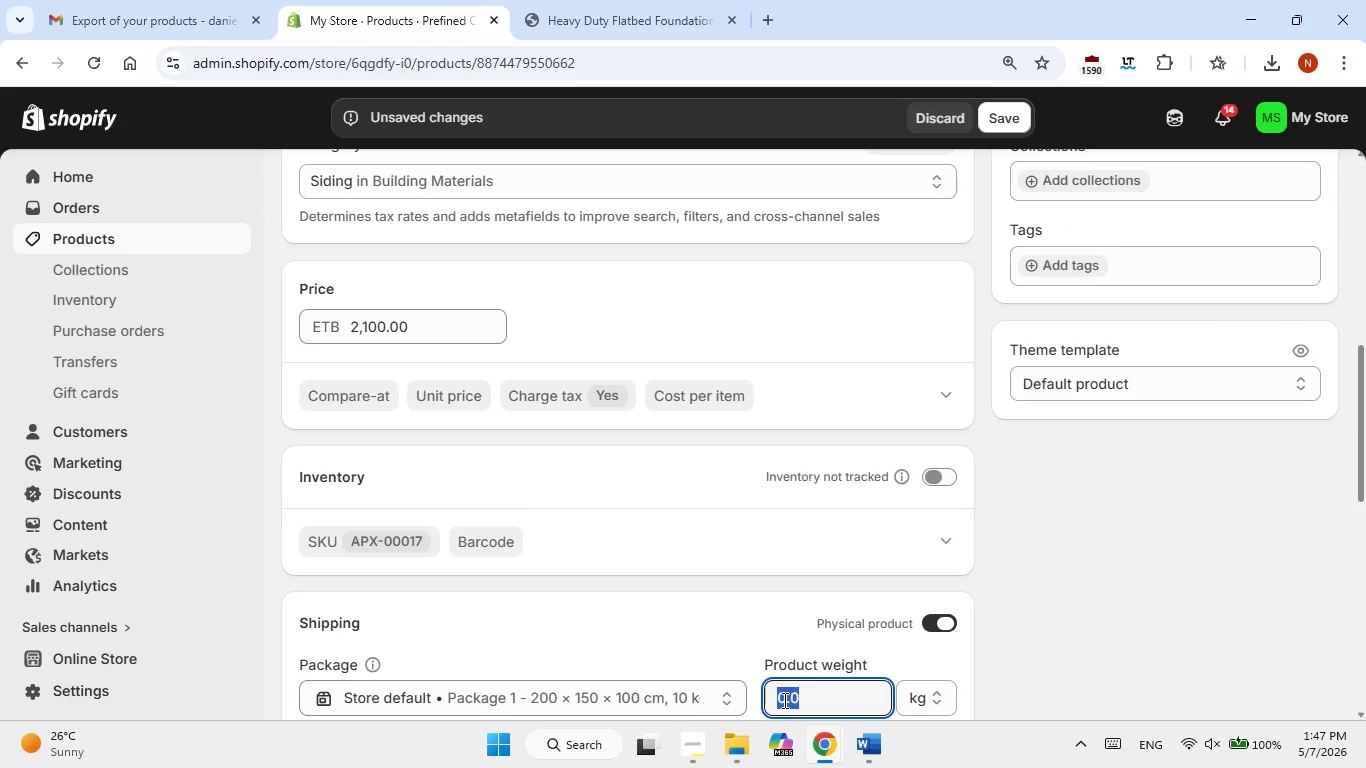 
key(Numpad1)
 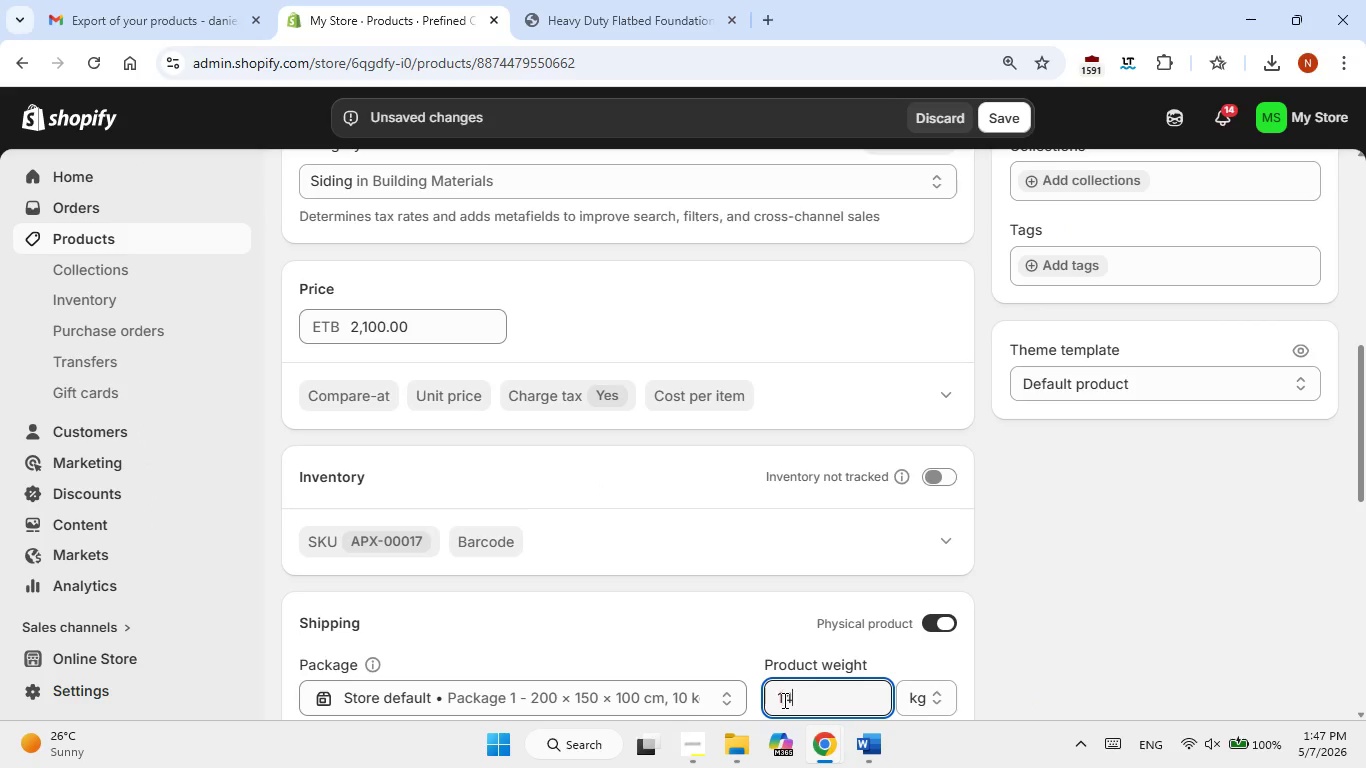 
key(Numpad4)
 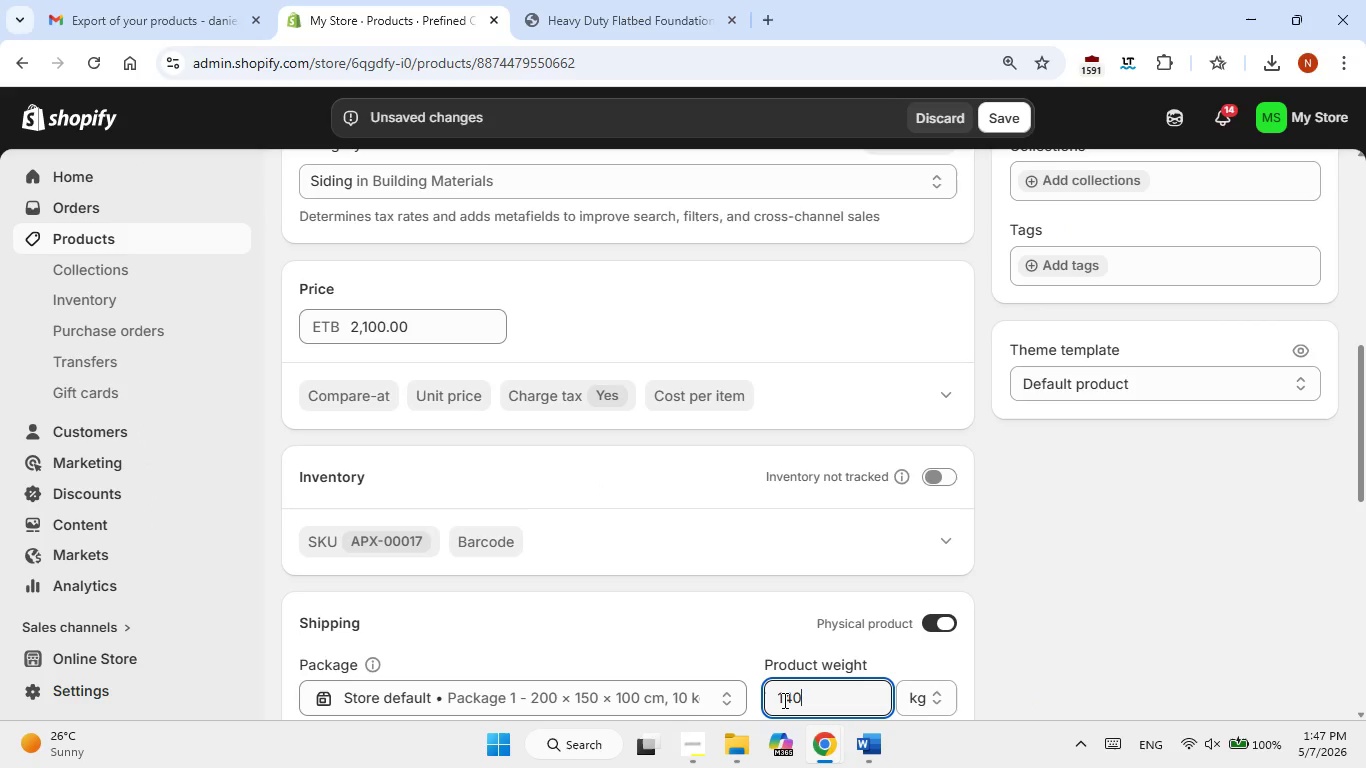 
key(Numpad0)
 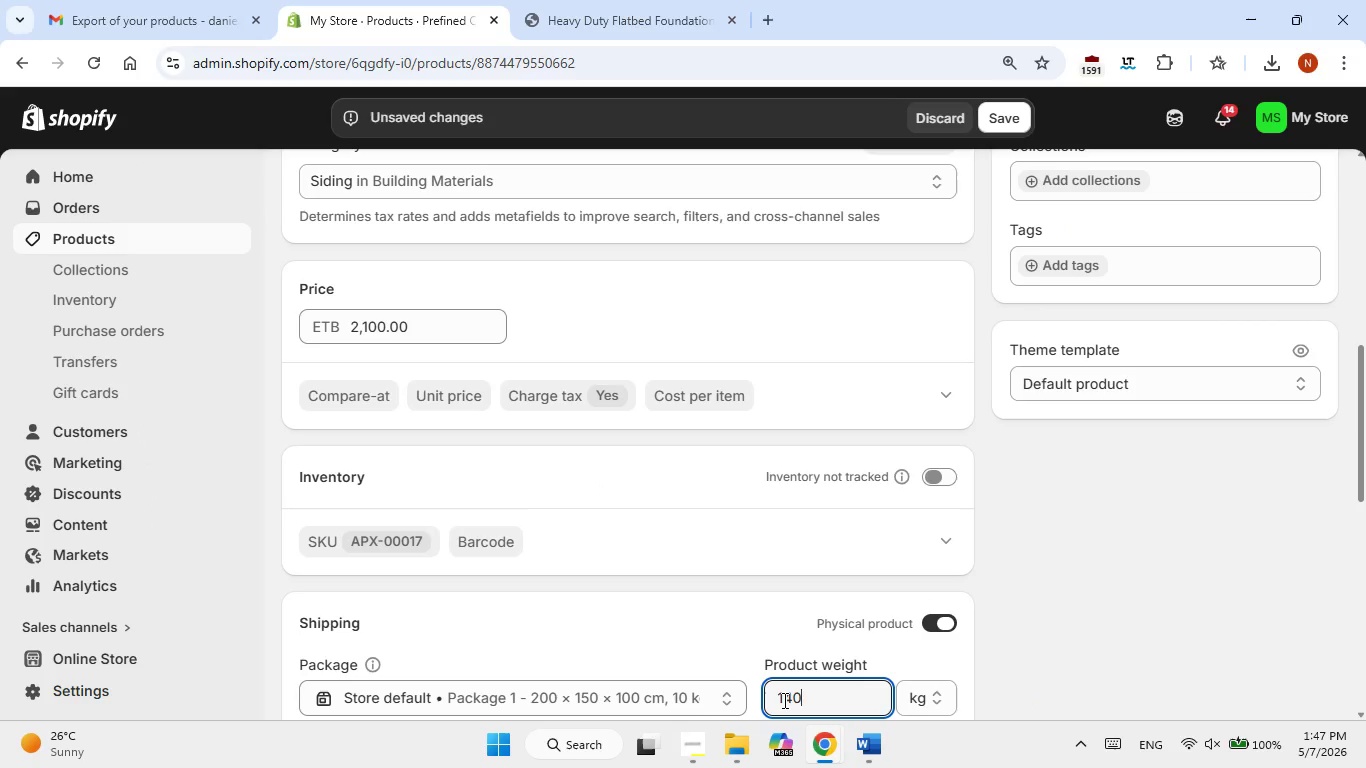 
key(Numpad0)
 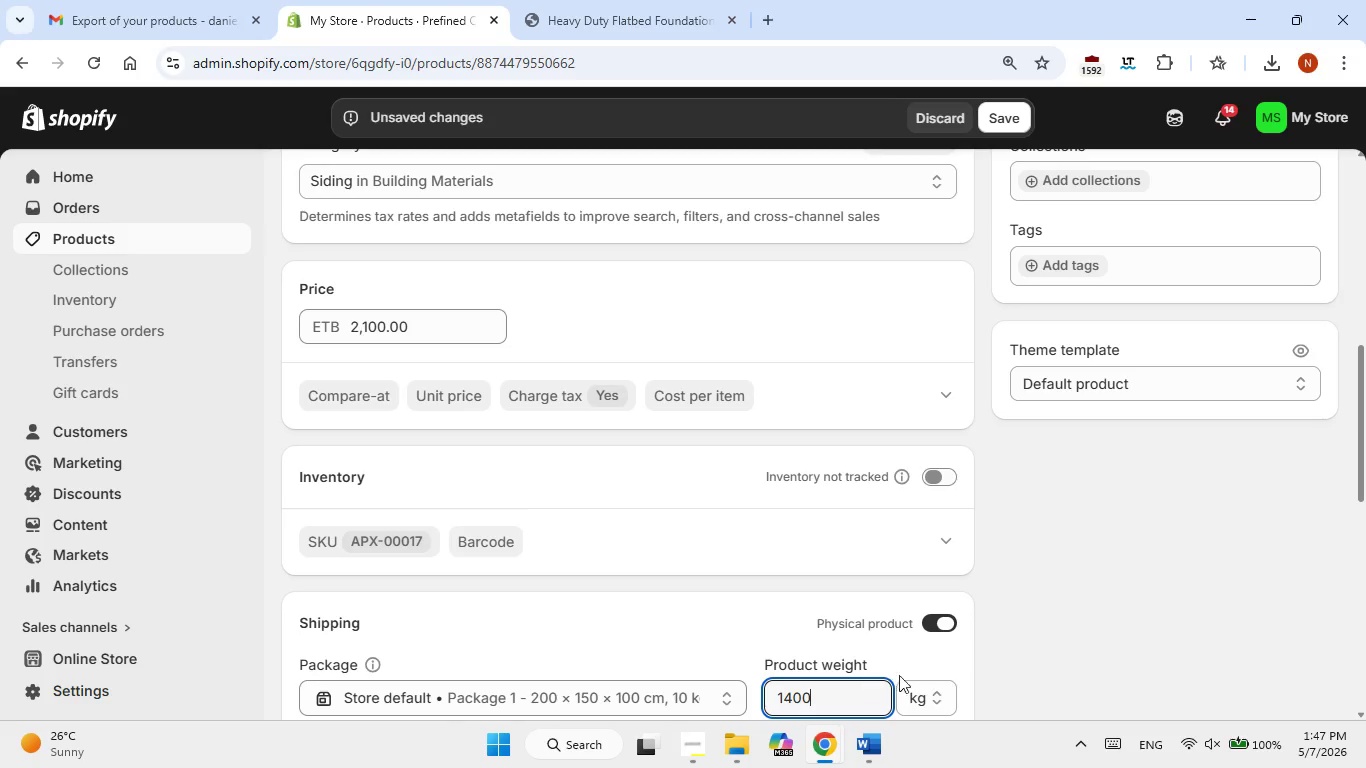 
left_click([937, 689])
 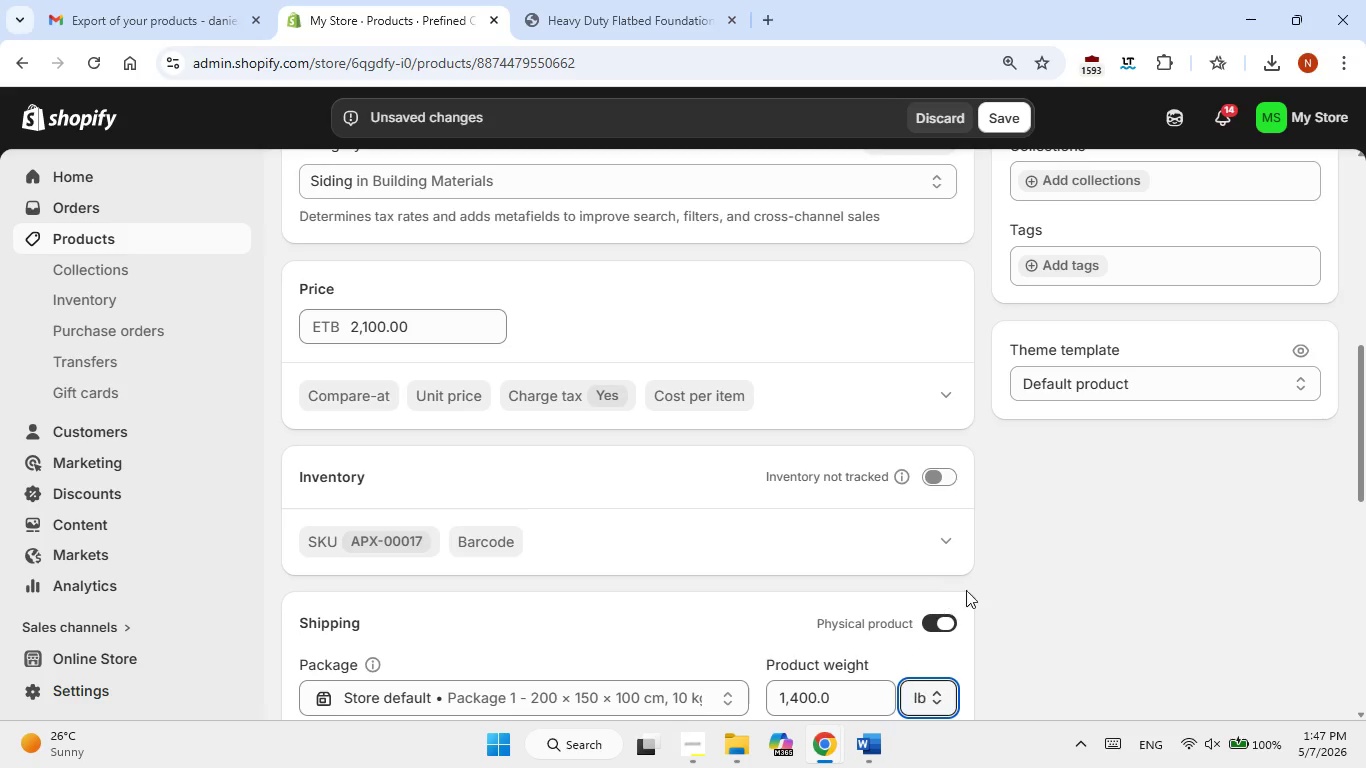 
double_click([997, 591])
 